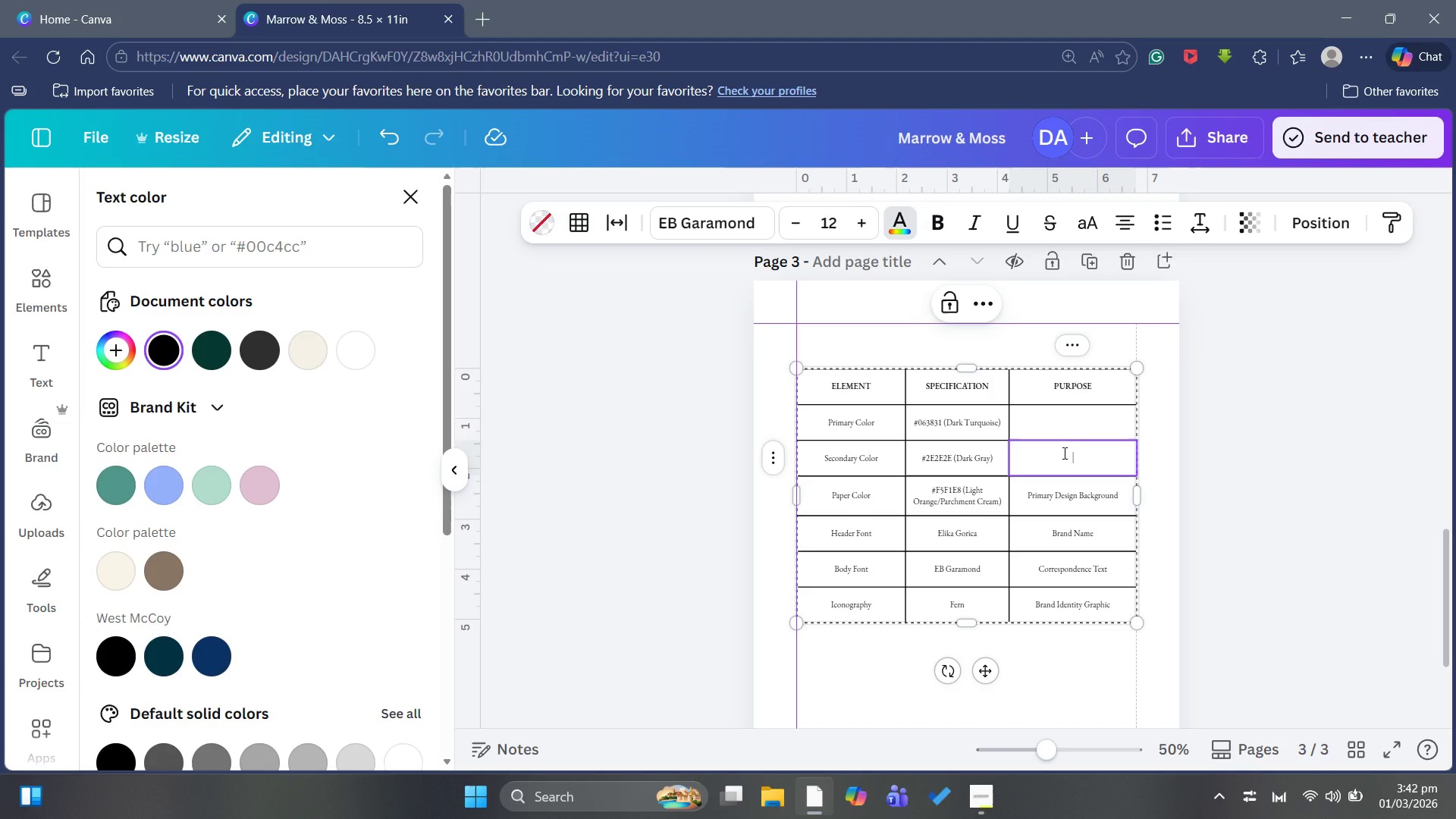 
type(Body Tect)
key(Backspace)
key(Backspace)
type(xt)
 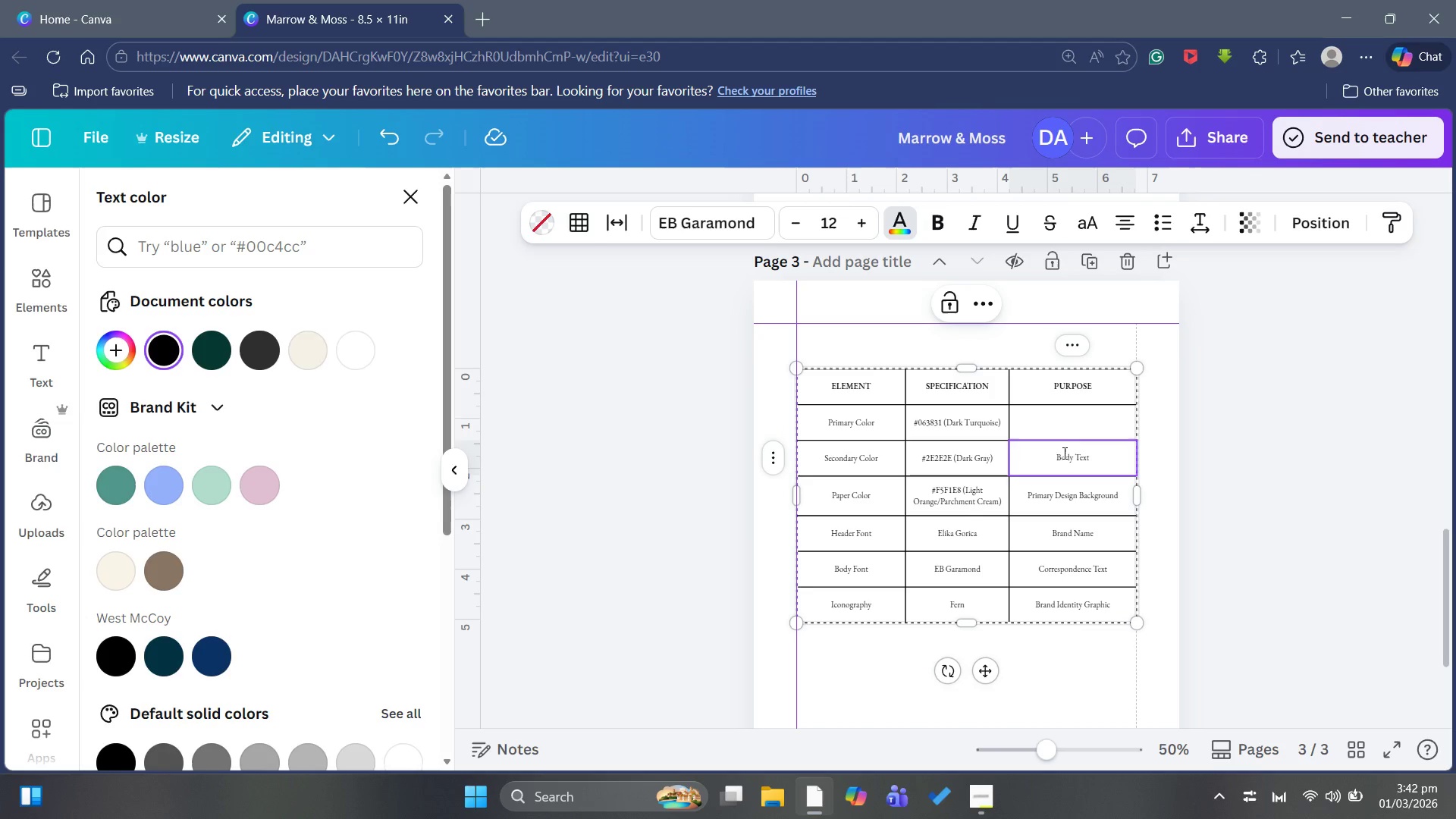 
key(ArrowUp)
 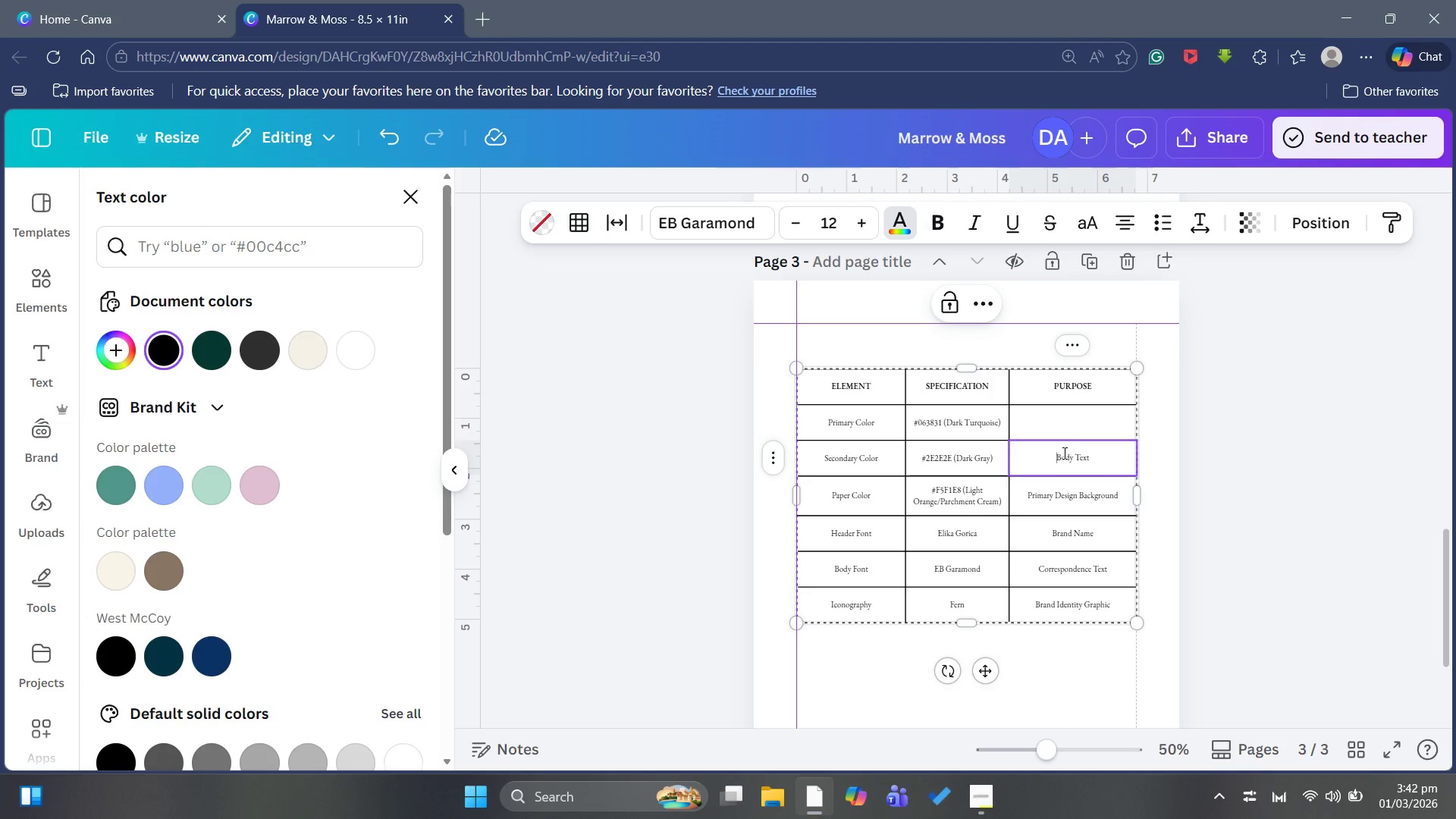 
key(ArrowUp)
 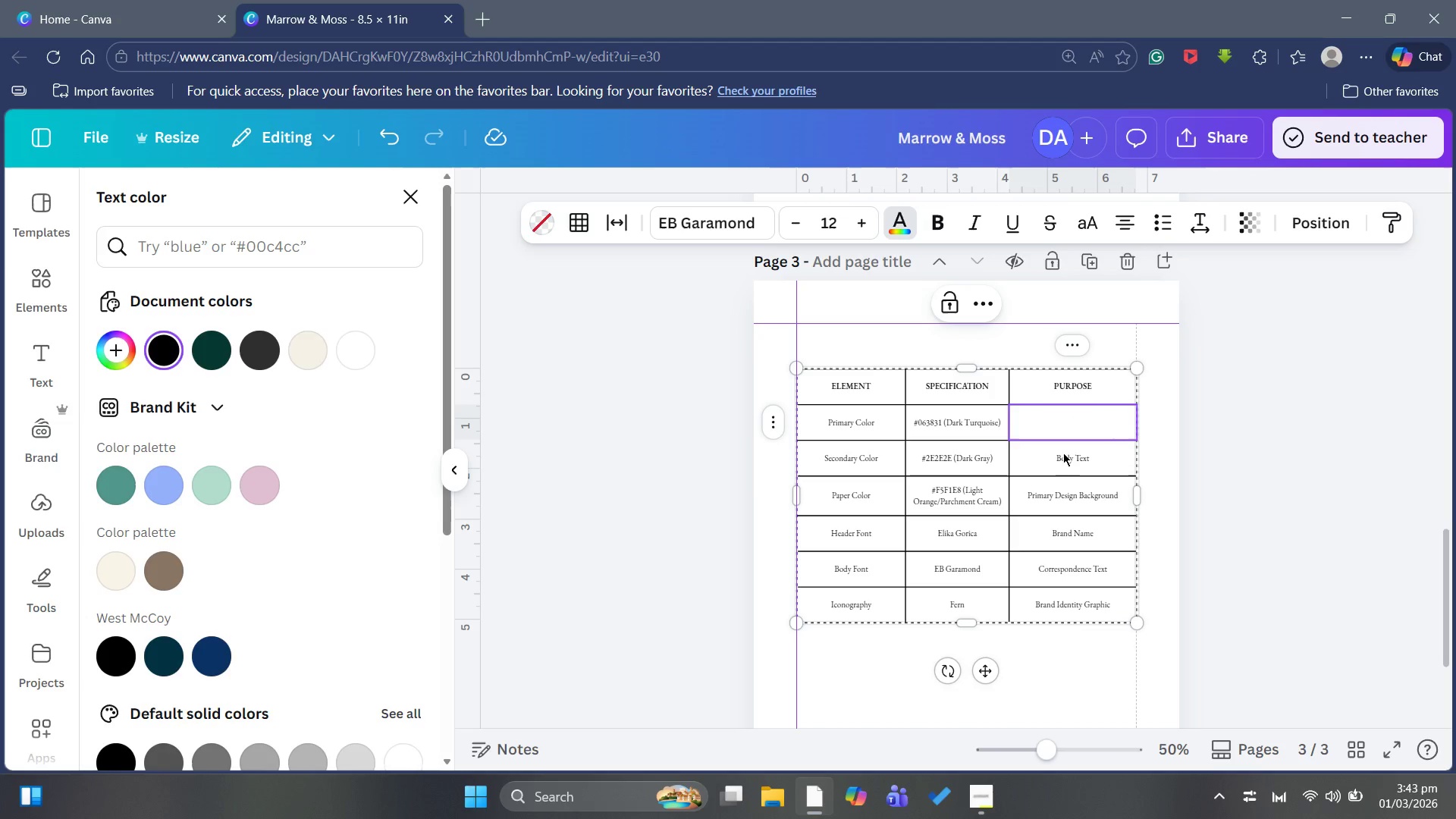 
type(Logo, Borders)
 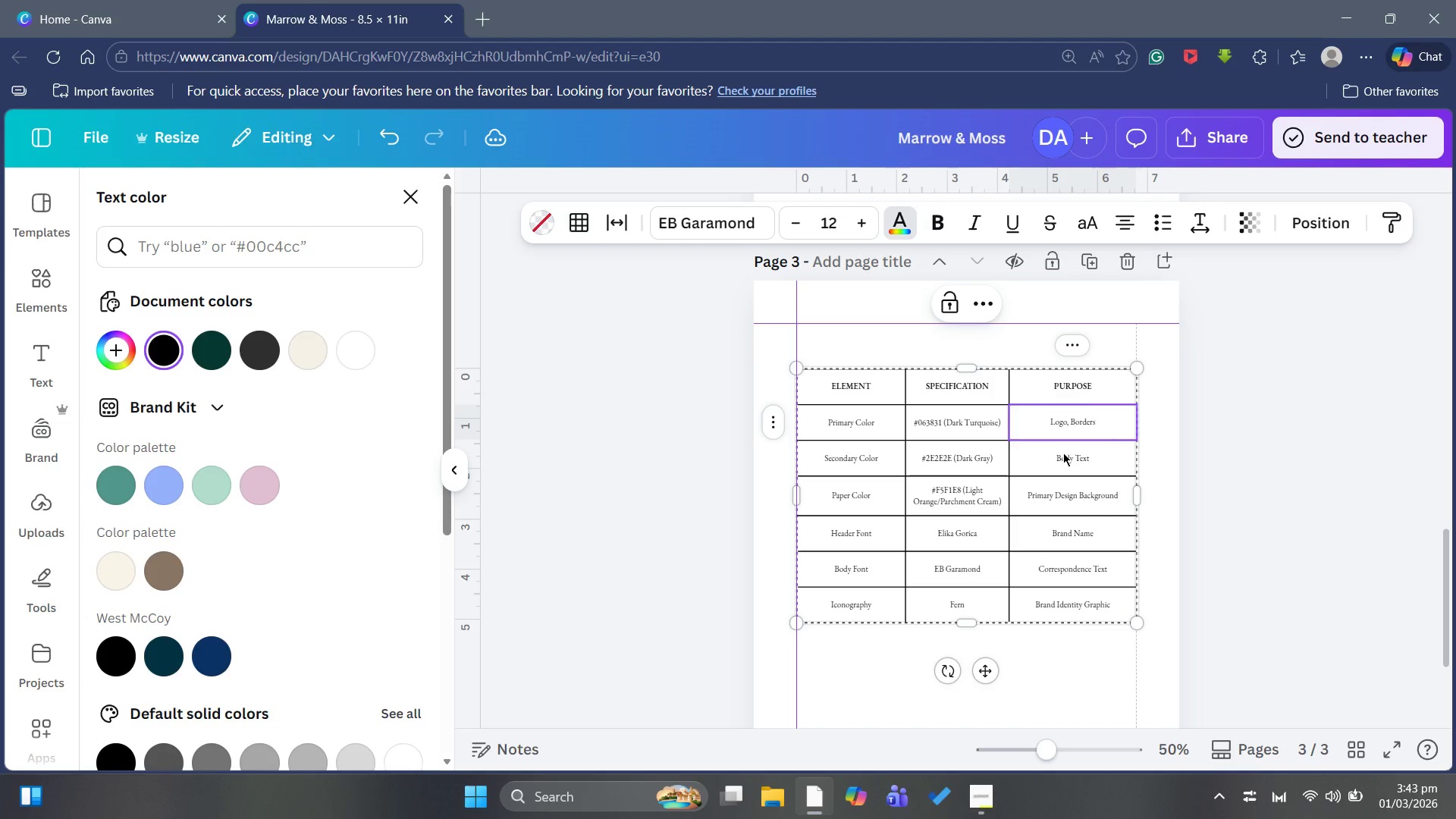 
wait(7.84)
 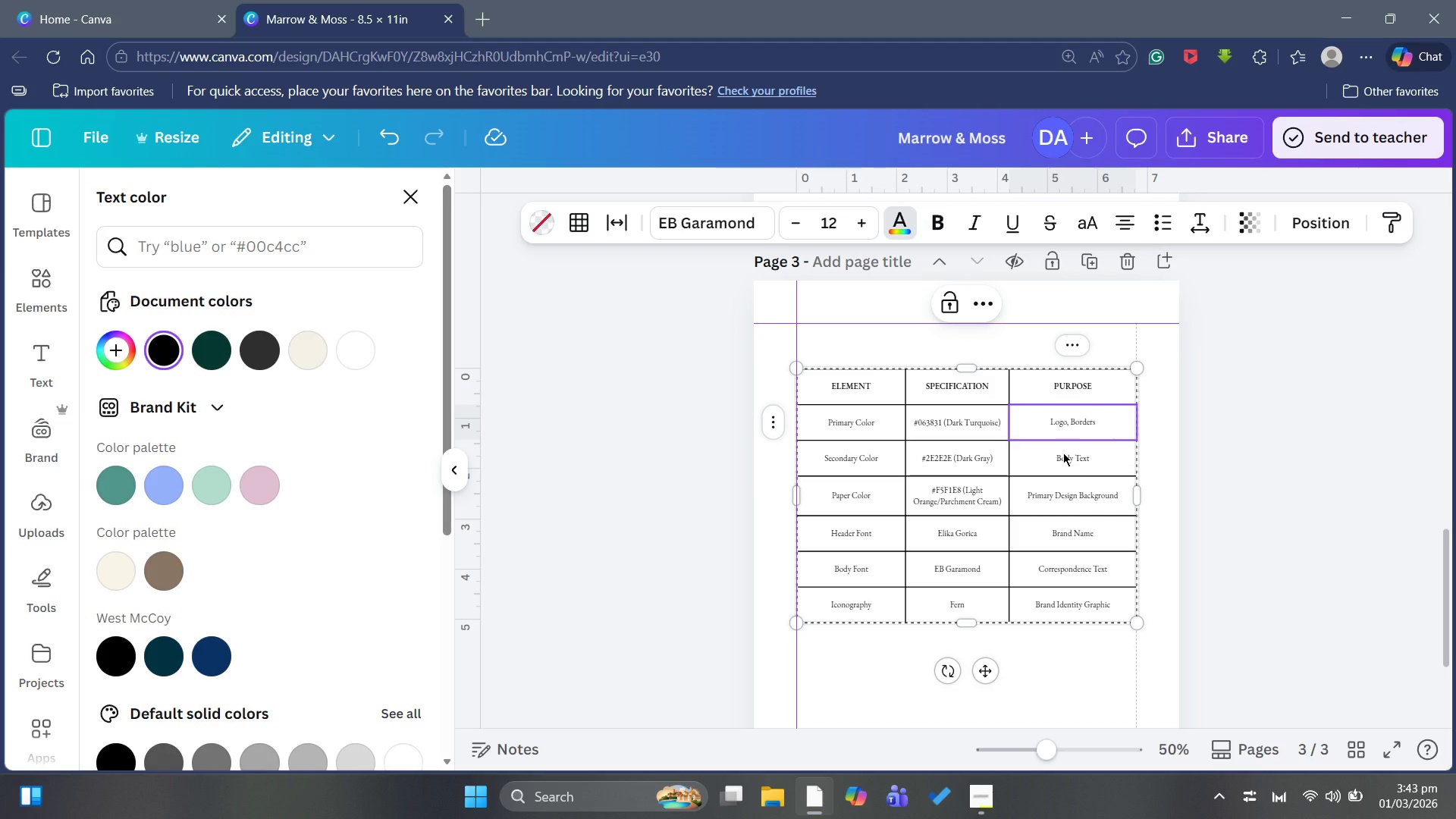 
key(Backspace)
key(Backspace)
key(Backspace)
key(Backspace)
key(Backspace)
key(Backspace)
key(Backspace)
key(Backspace)
key(Backspace)
type( and Borders)
 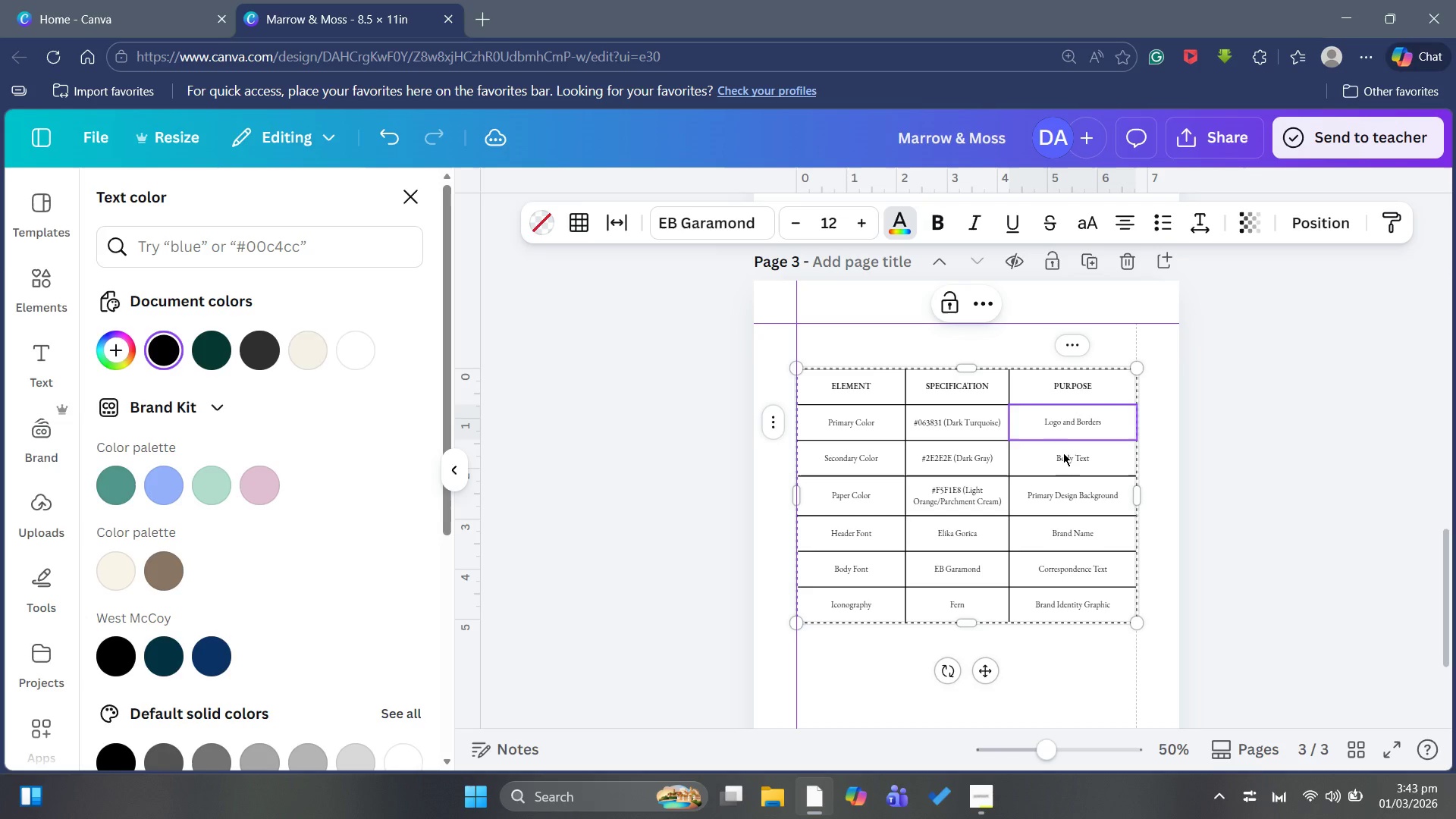 
wait(6.56)
 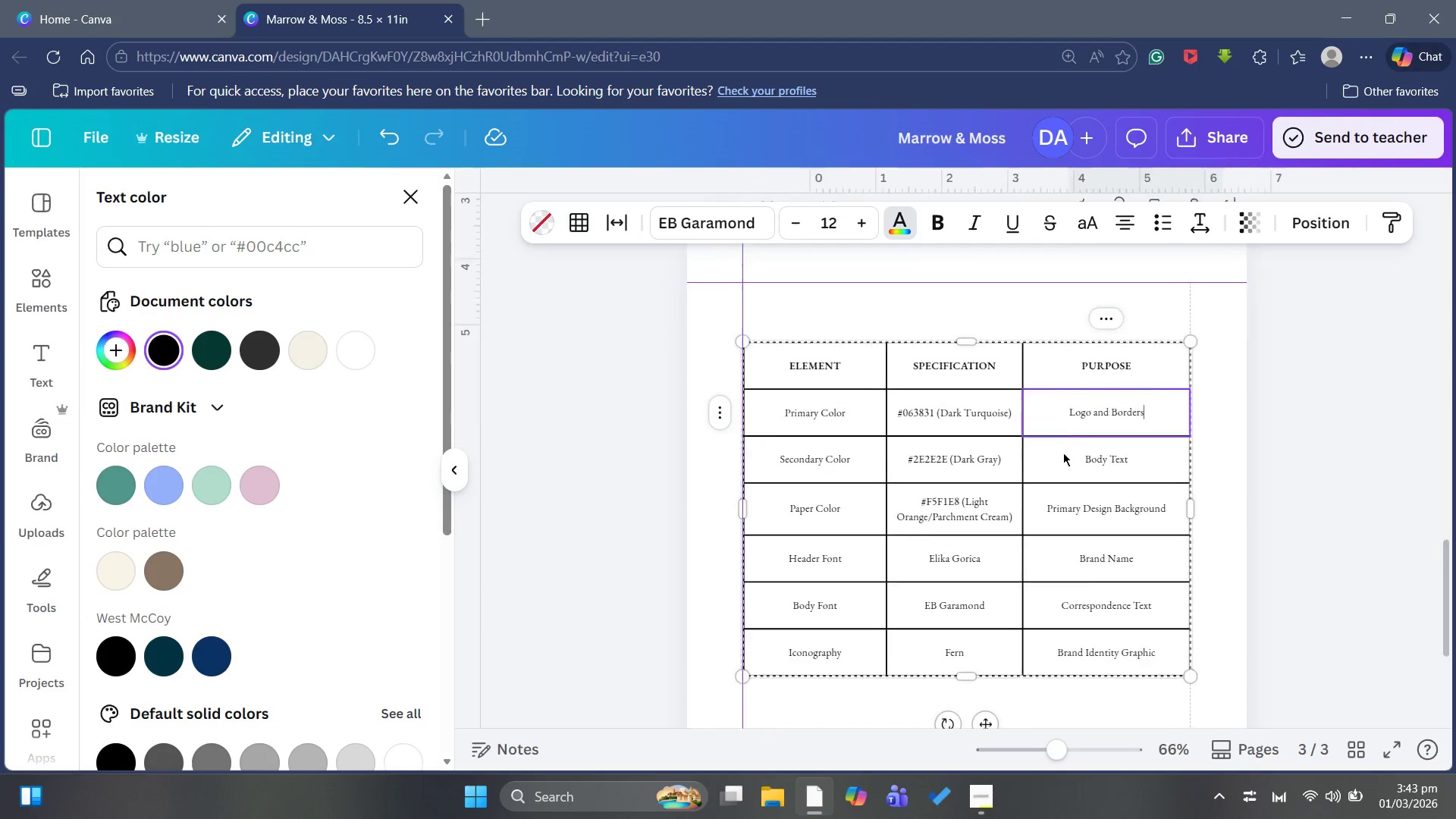 
left_click([758, 404])
 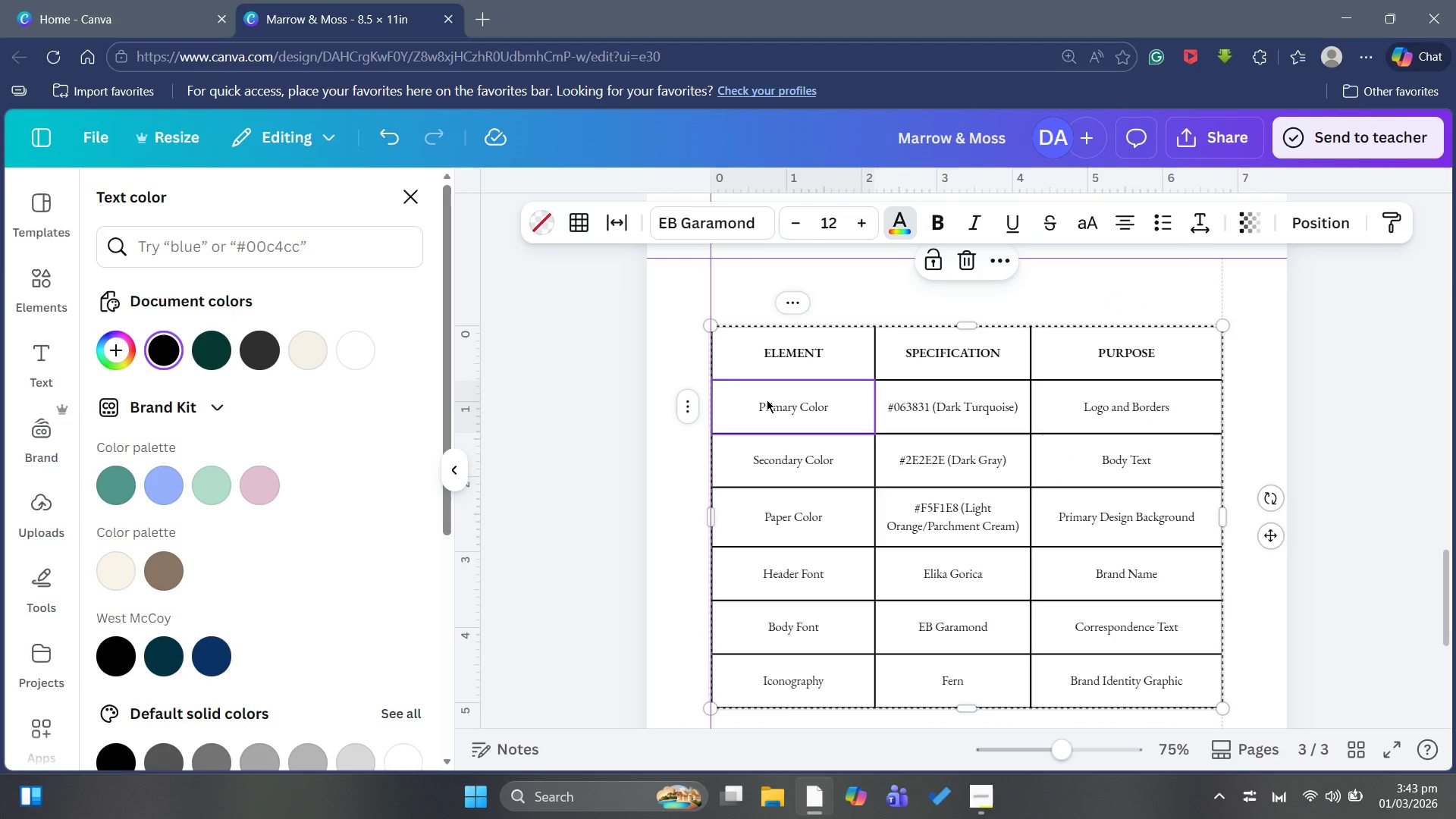 
left_click_drag(start_coordinate=[767, 400], to_coordinate=[795, 430])
 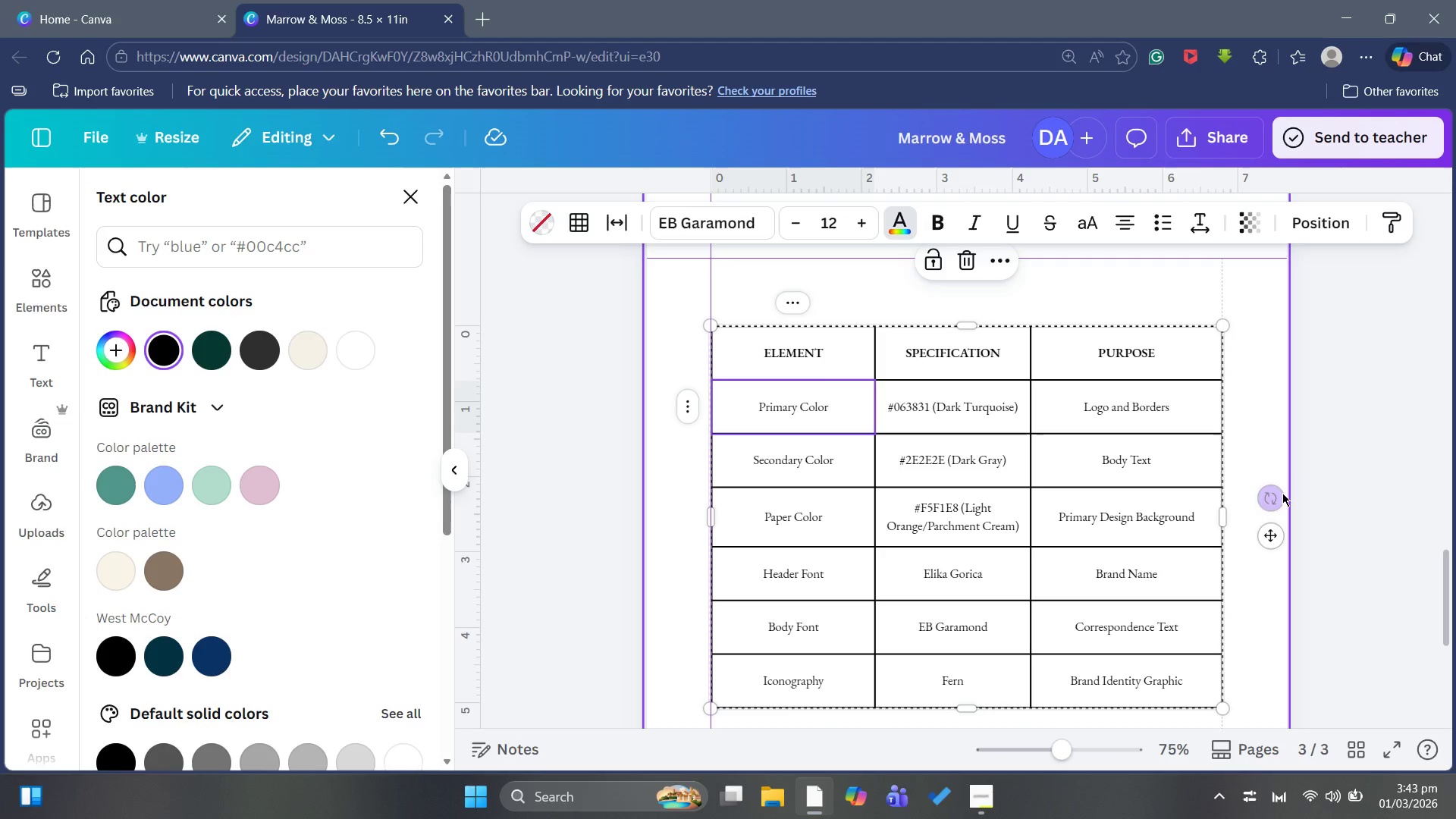 
left_click([1273, 534])
 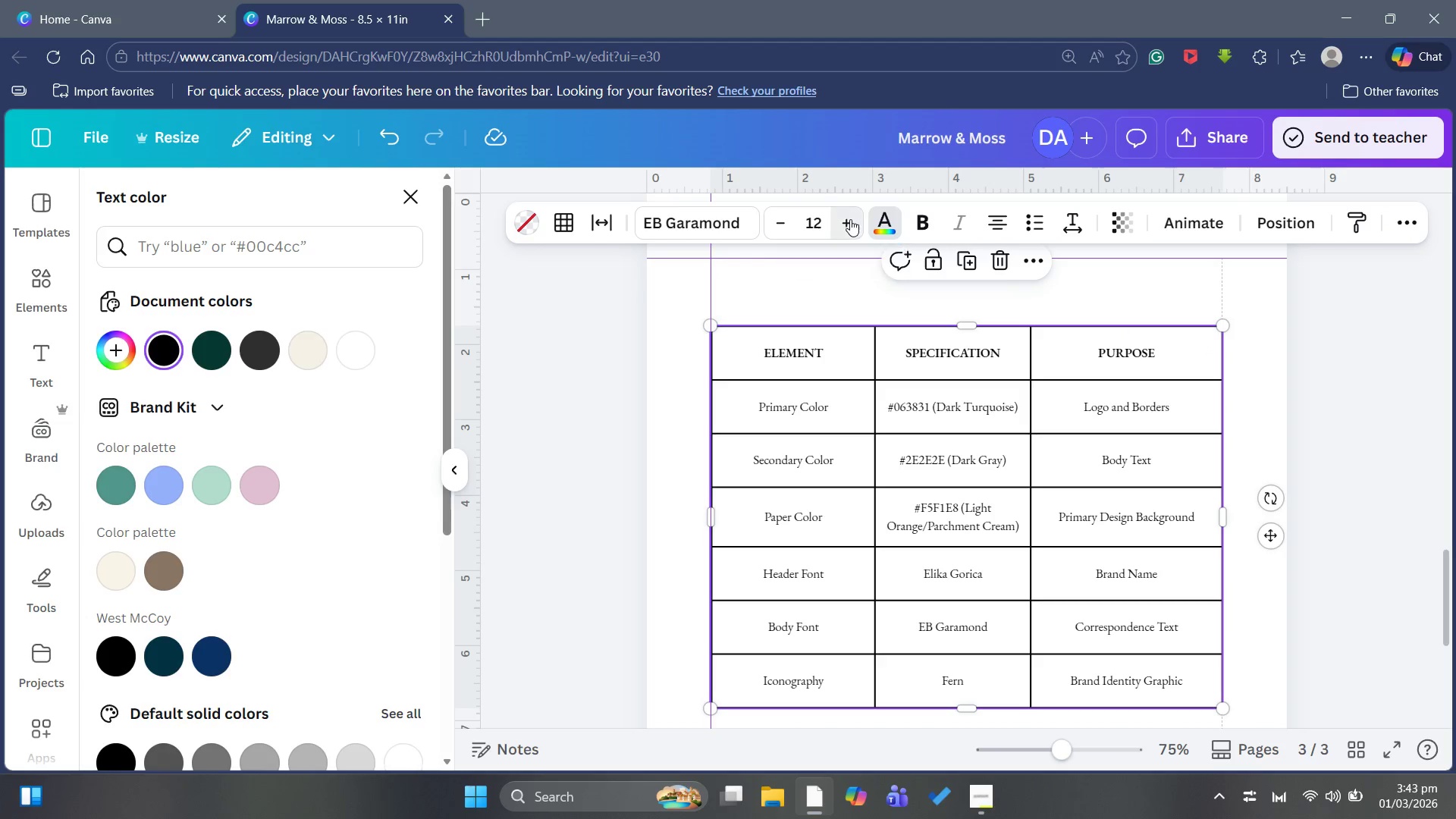 
left_click([850, 219])
 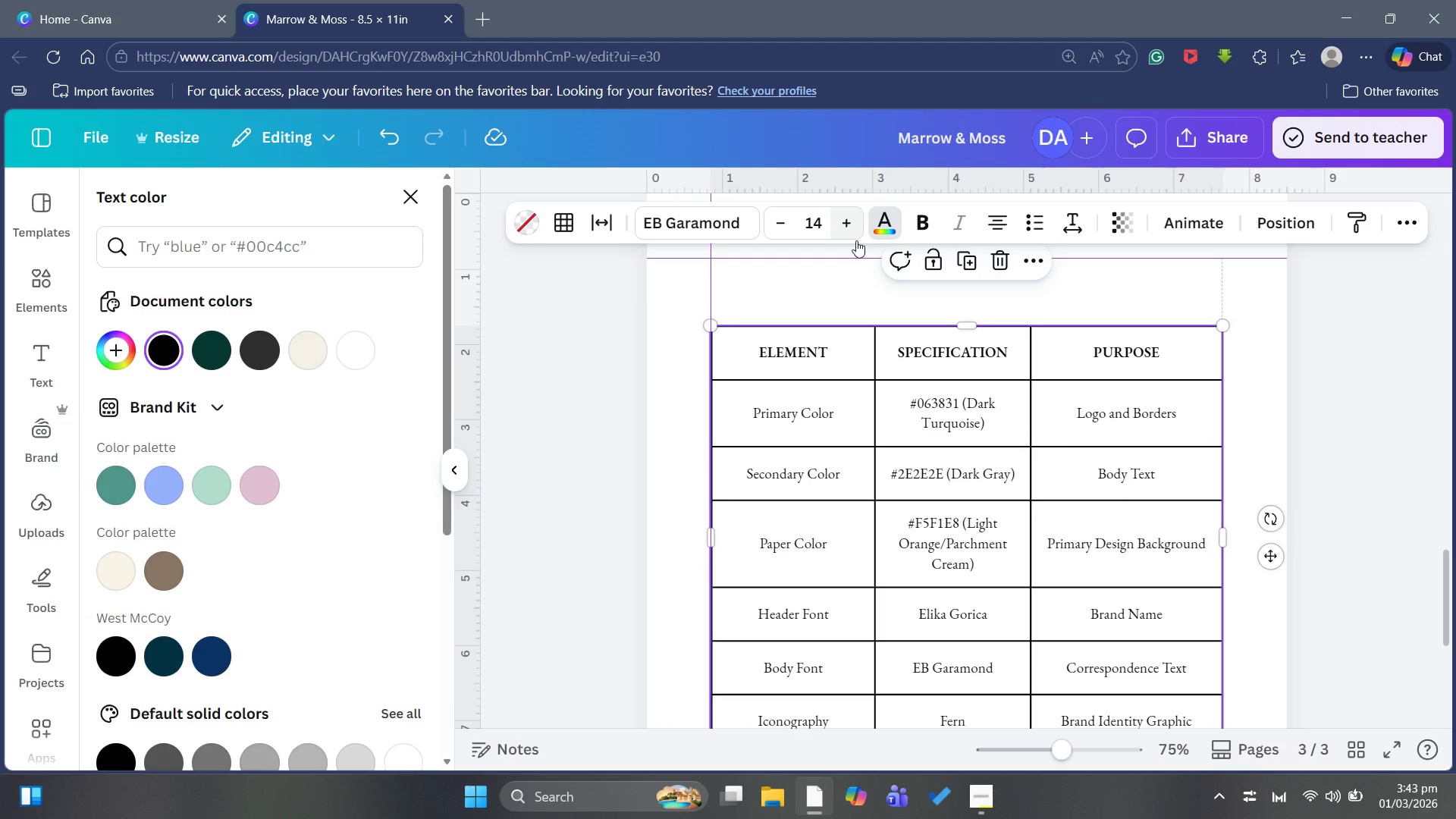 
scroll: coordinate [987, 382], scroll_direction: down, amount: 3.0
 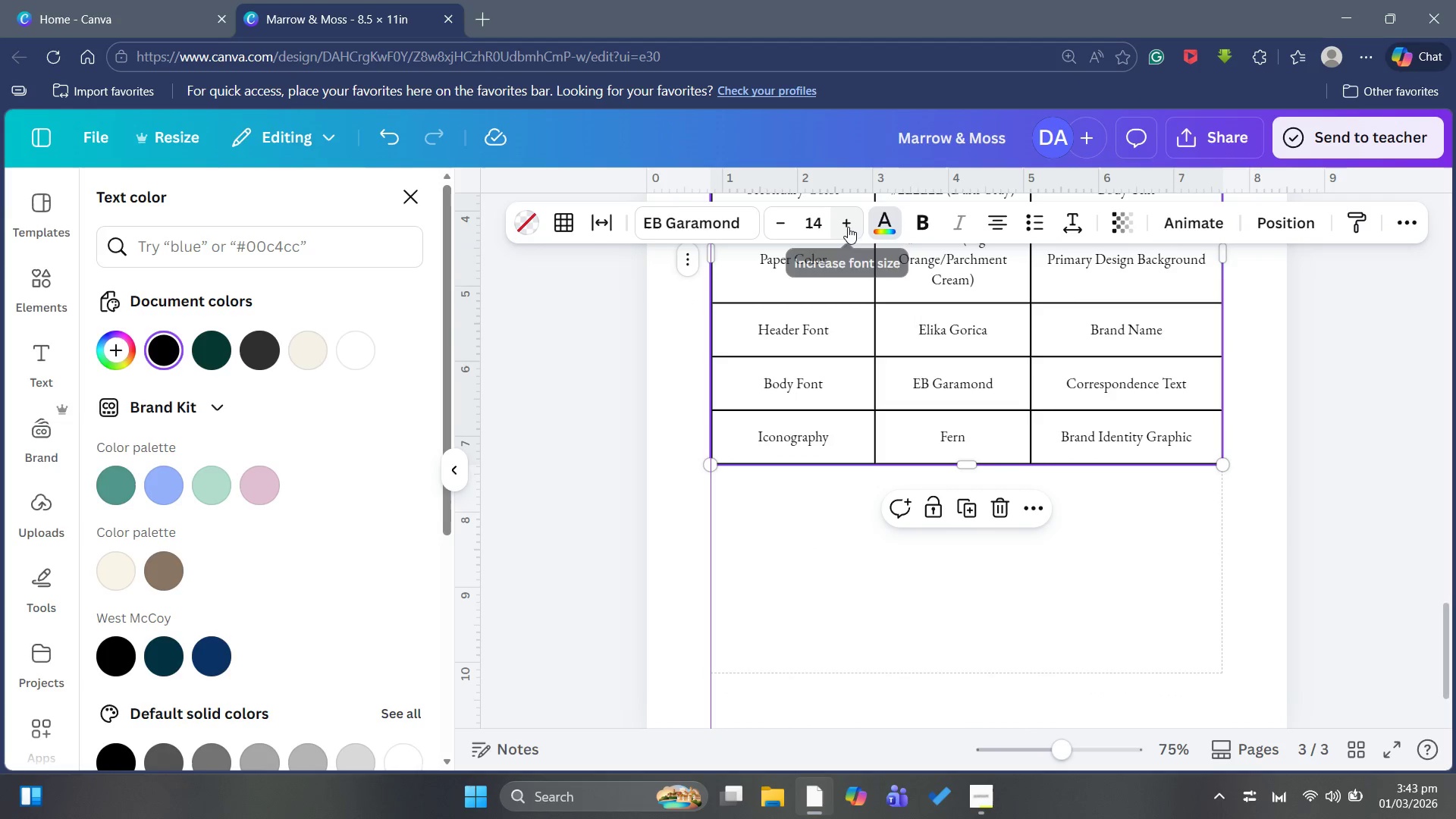 
double_click([849, 223])
 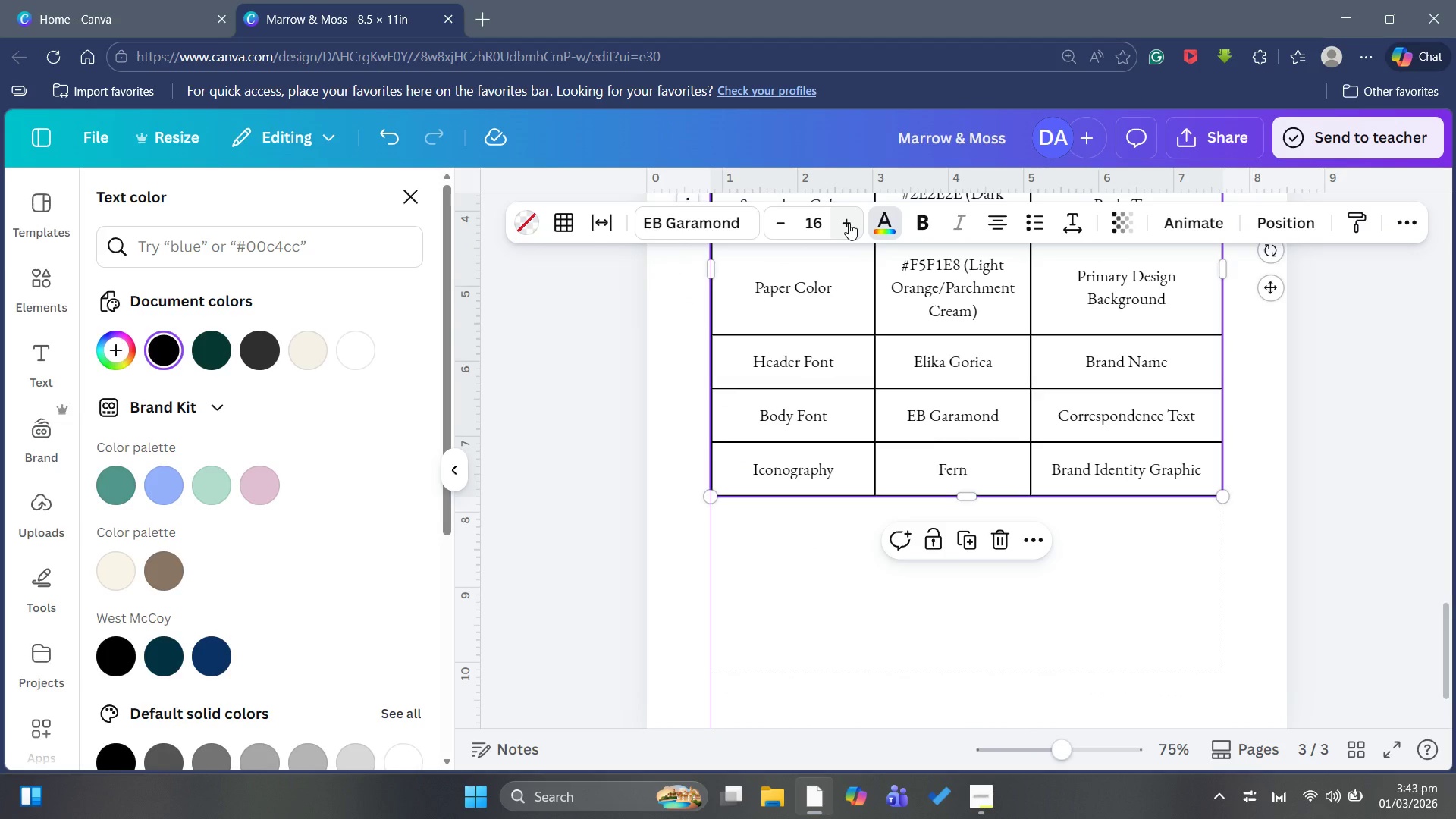 
left_click([849, 223])
 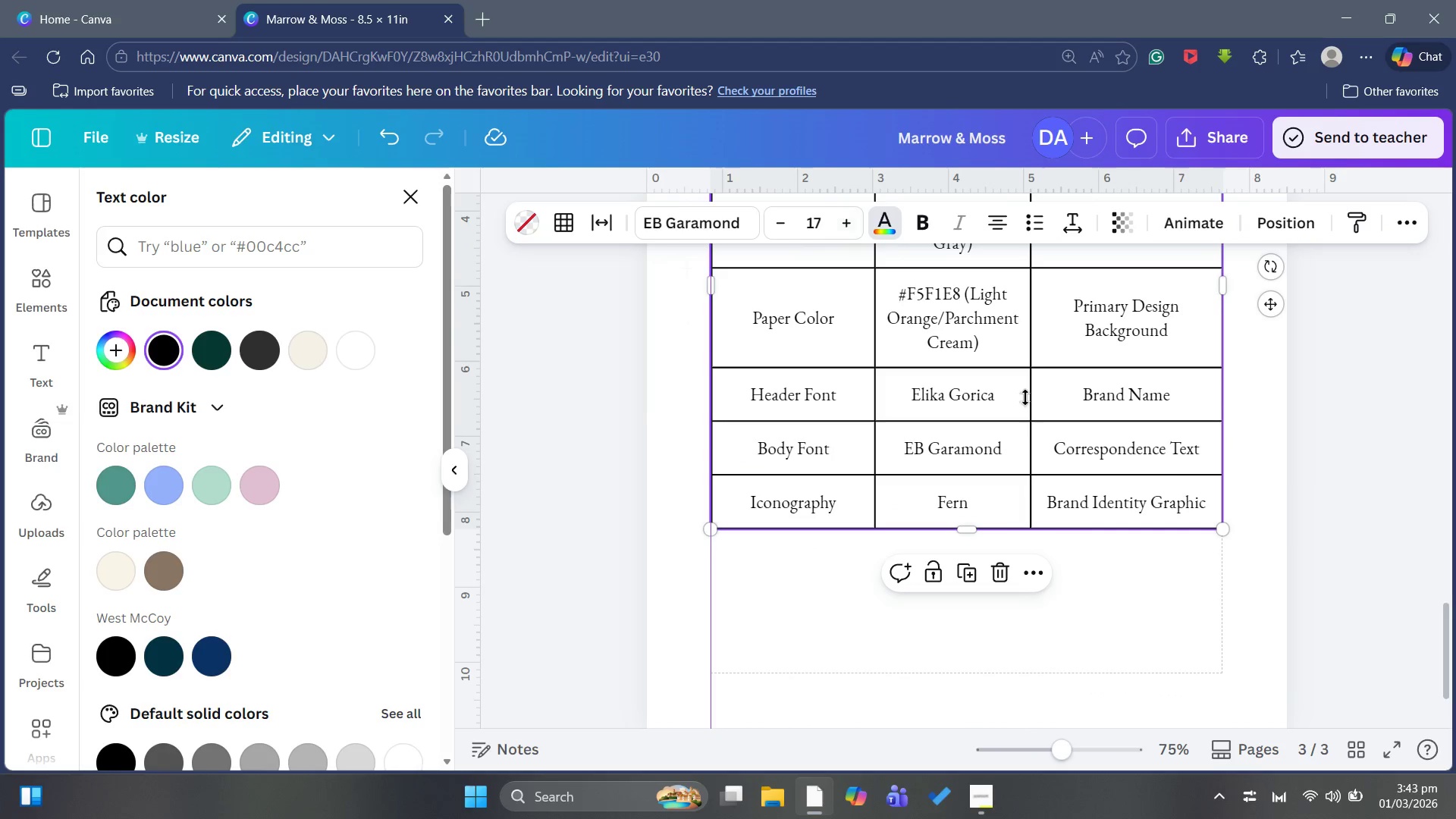 
scroll: coordinate [1290, 513], scroll_direction: up, amount: 4.0
 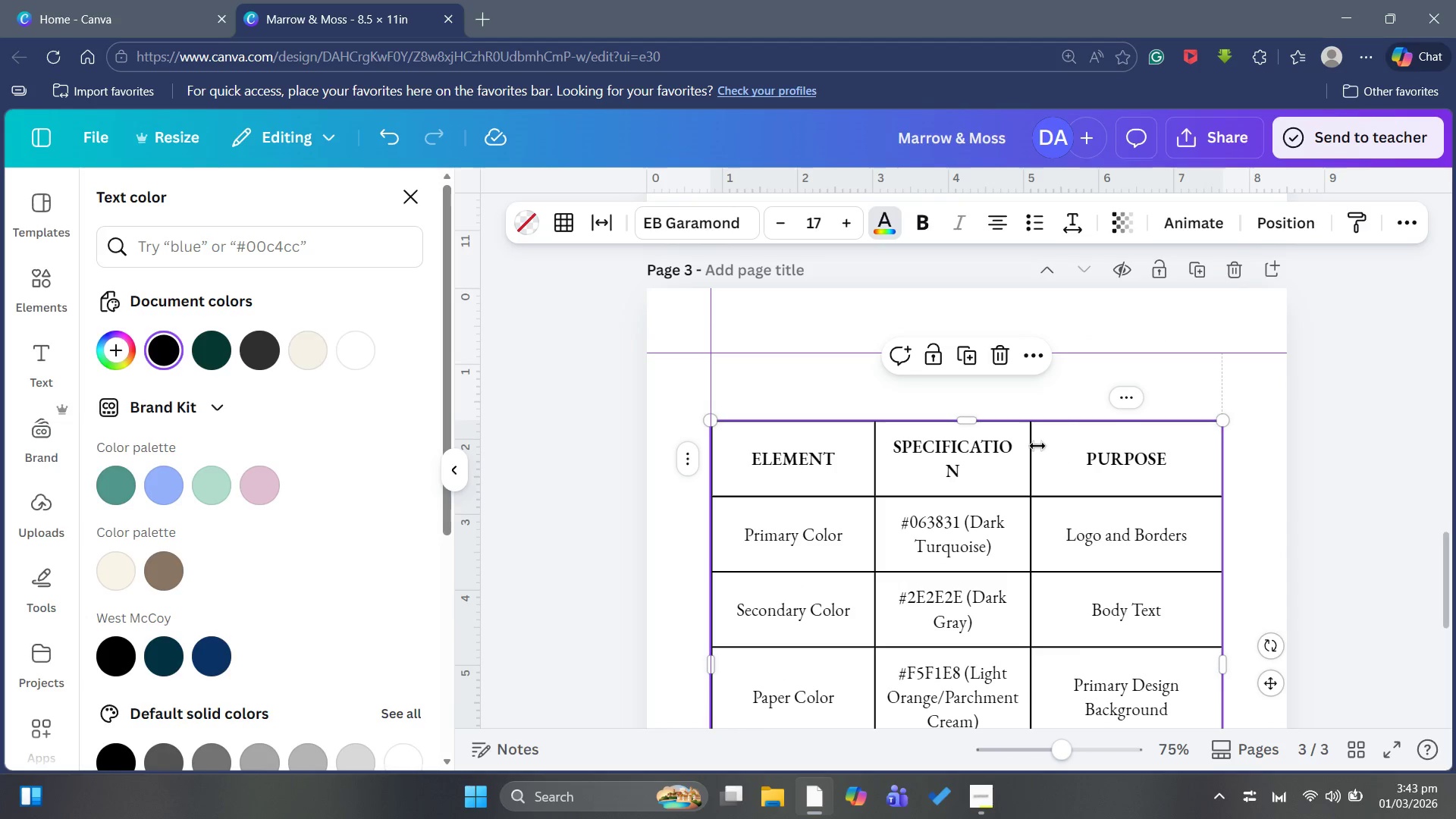 
left_click_drag(start_coordinate=[1029, 442], to_coordinate=[1040, 440])
 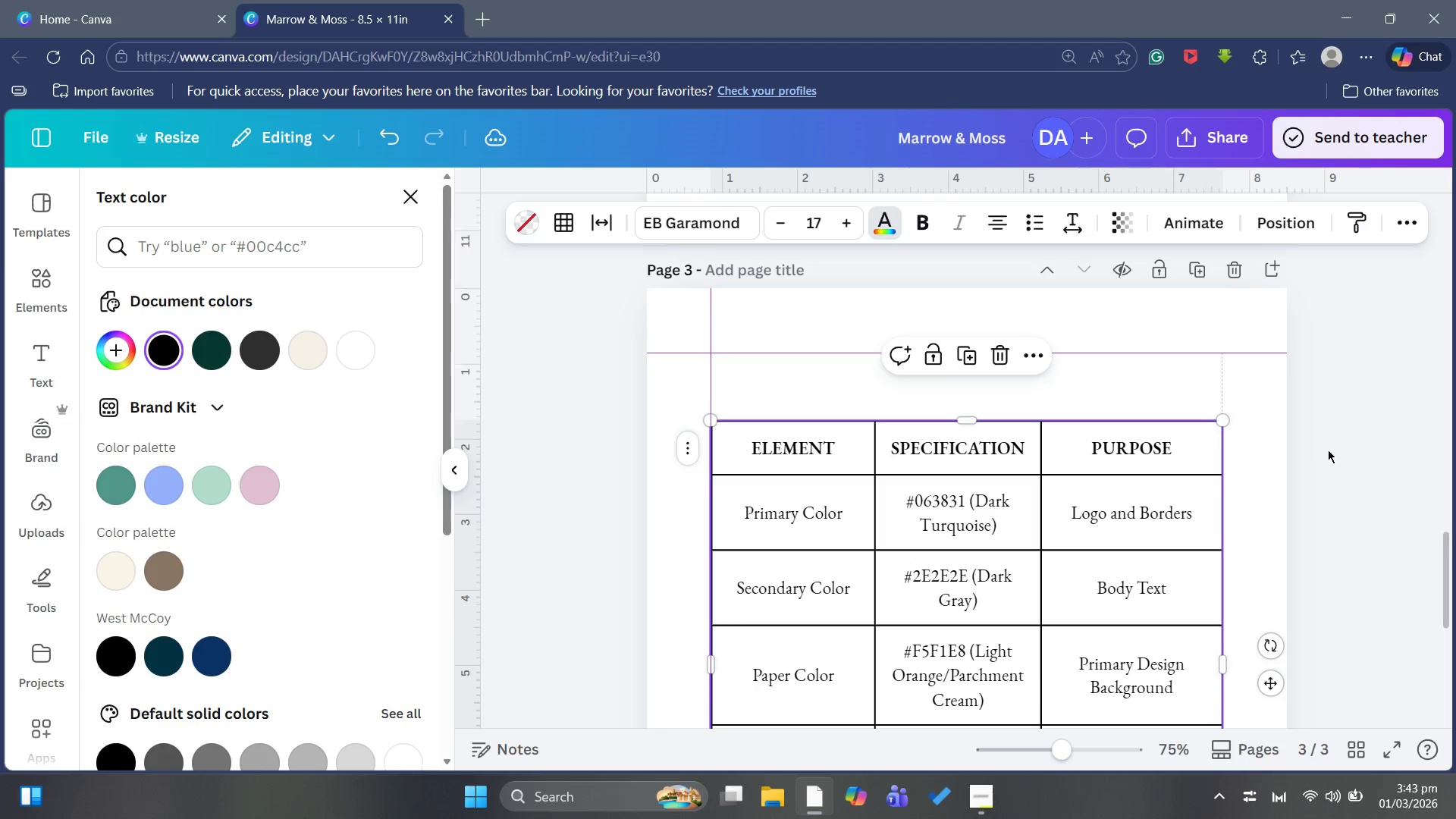 
scroll: coordinate [1328, 450], scroll_direction: down, amount: 8.0
 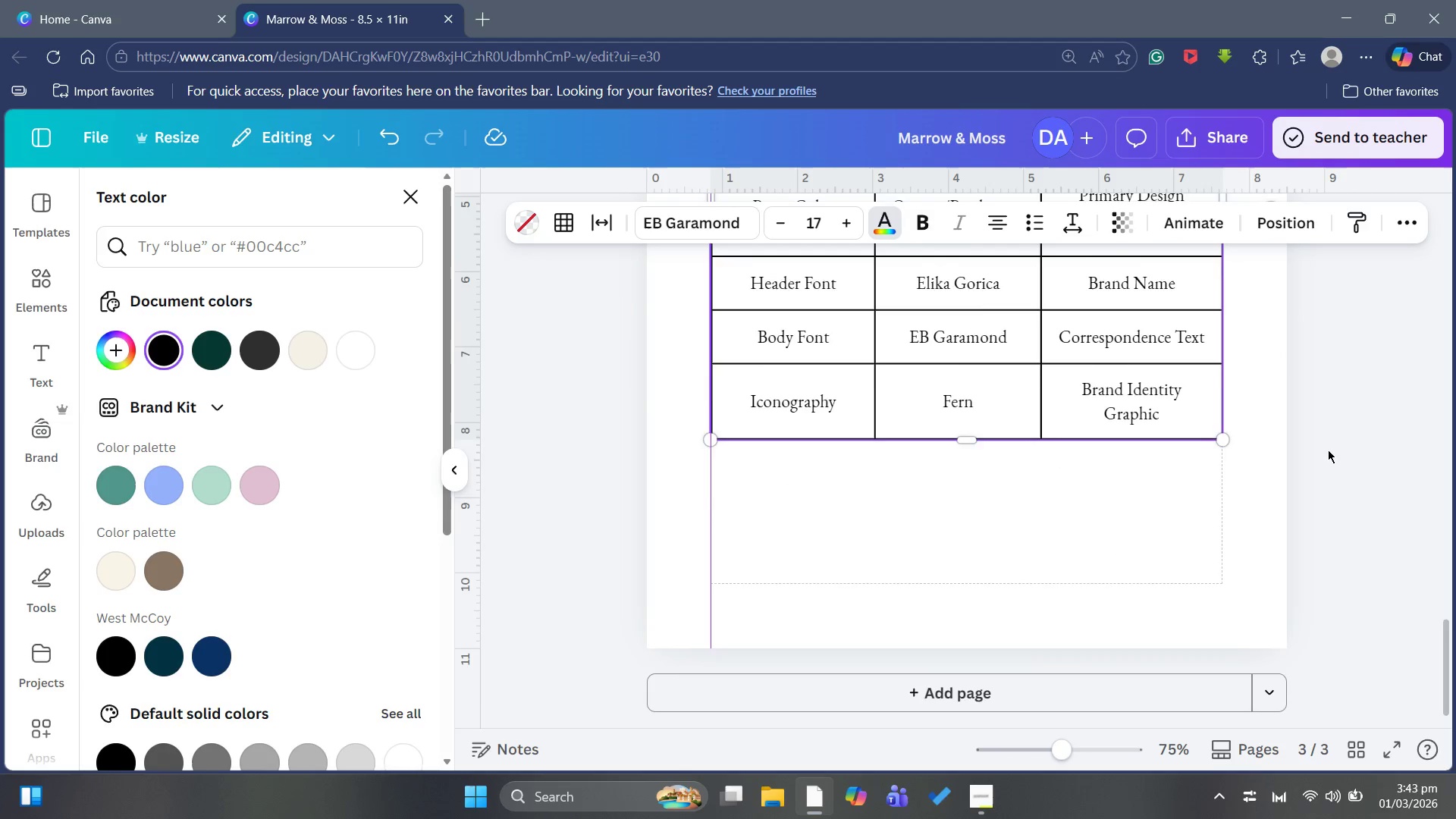 
scroll: coordinate [1389, 403], scroll_direction: up, amount: 8.0
 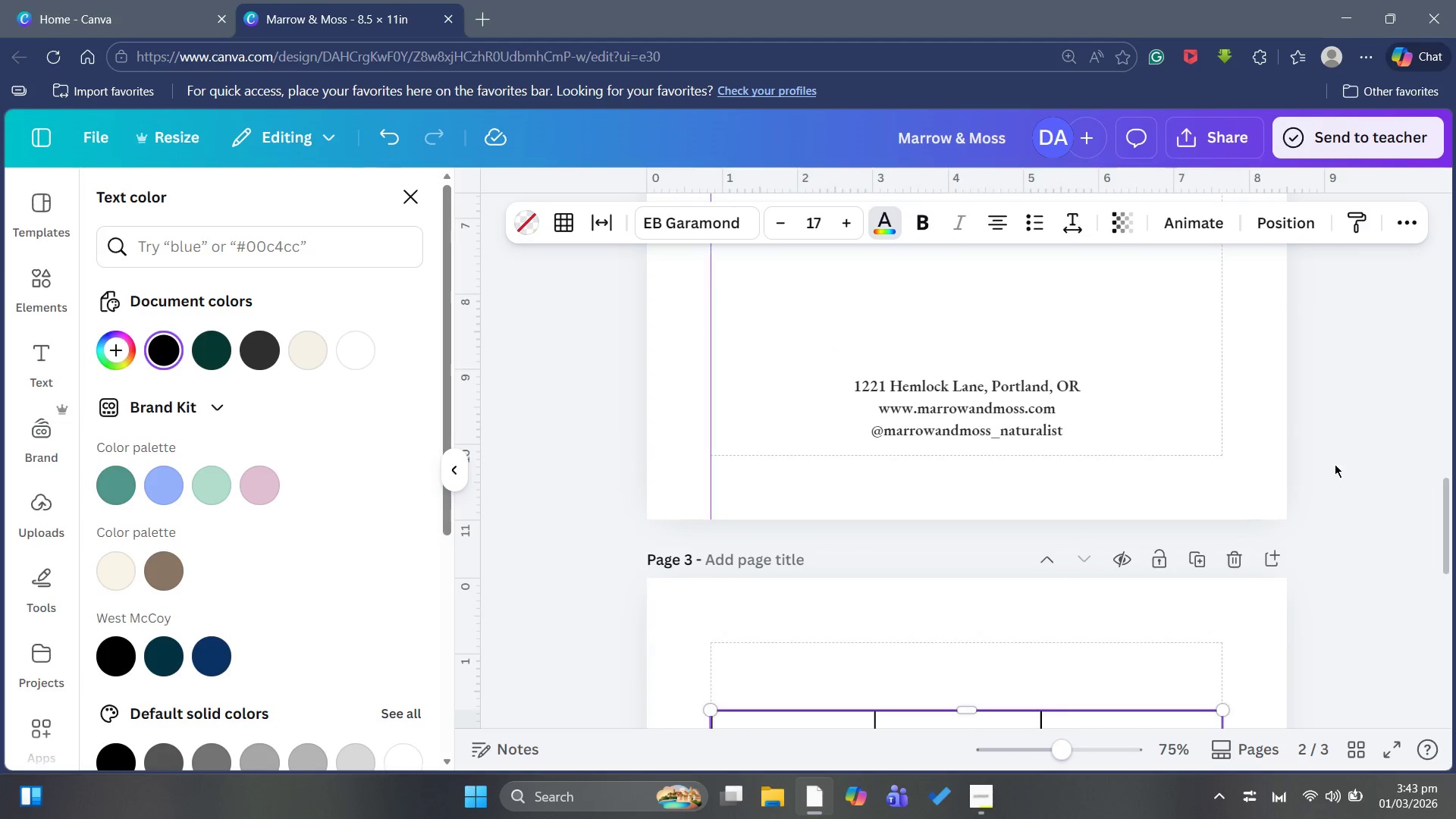 
scroll: coordinate [1324, 480], scroll_direction: down, amount: 4.0
 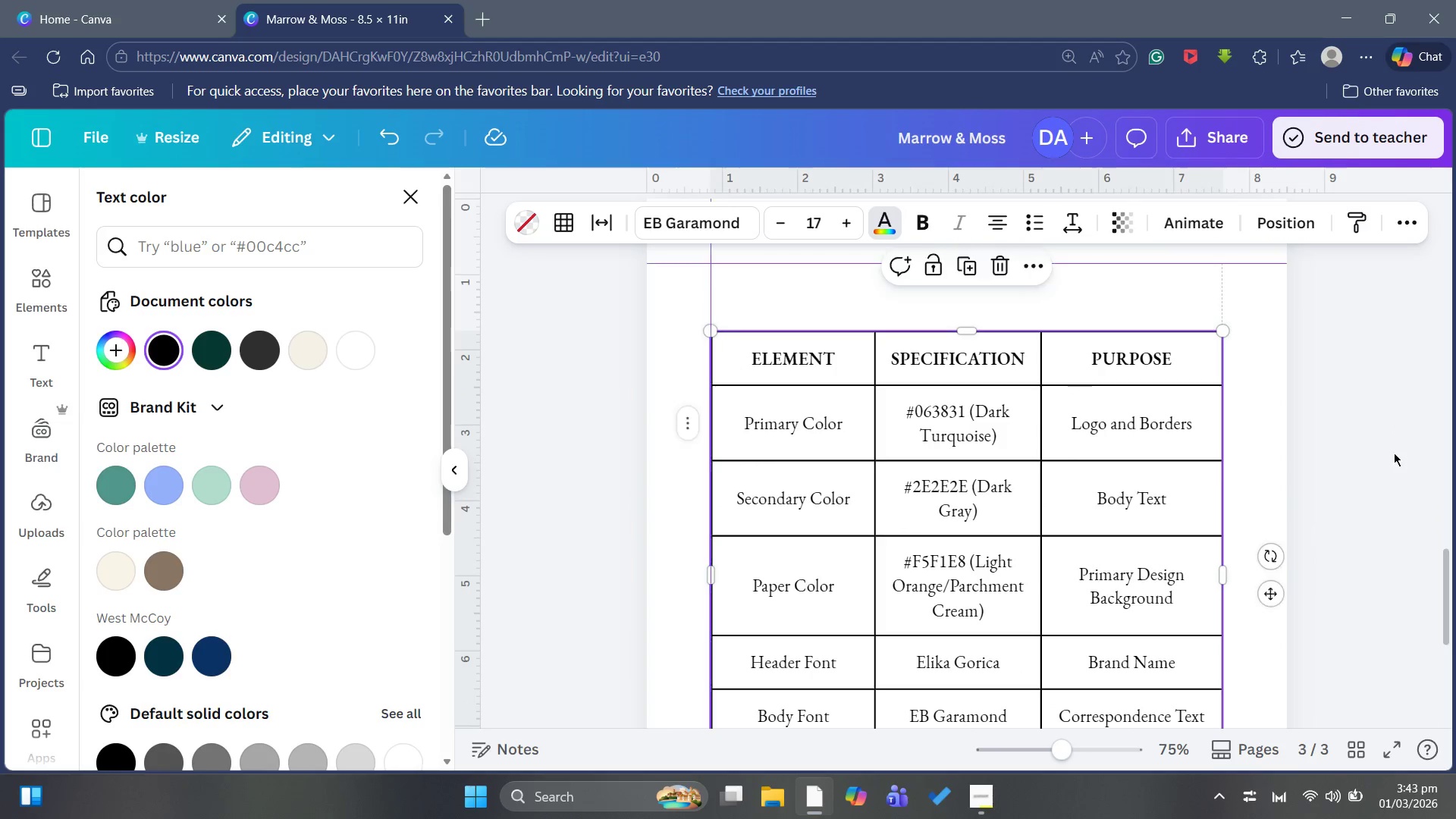 
left_click_drag(start_coordinate=[1400, 453], to_coordinate=[1404, 453])
 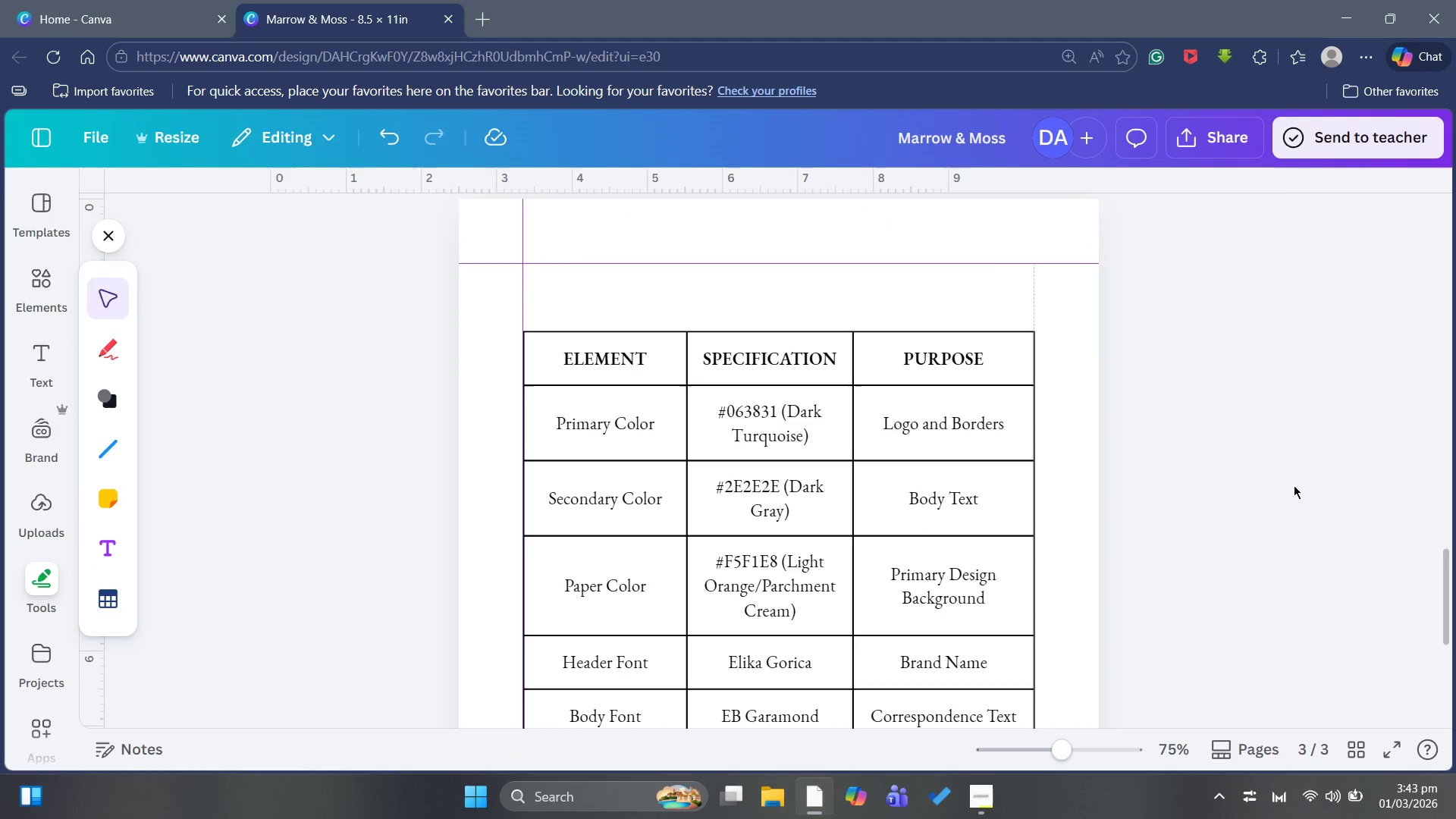 
scroll: coordinate [1293, 485], scroll_direction: down, amount: 5.0
 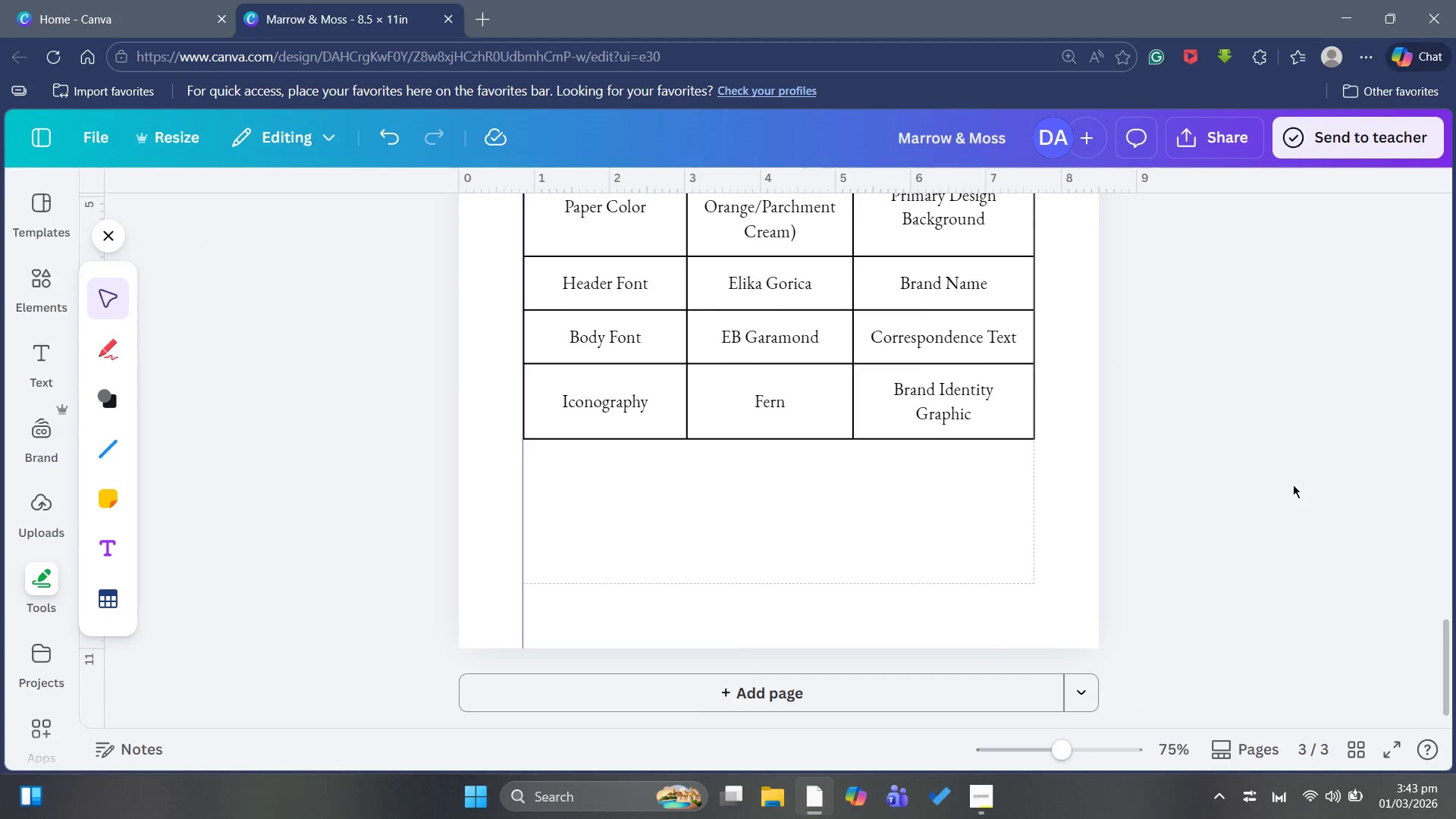 
scroll: coordinate [1293, 485], scroll_direction: up, amount: 5.0
 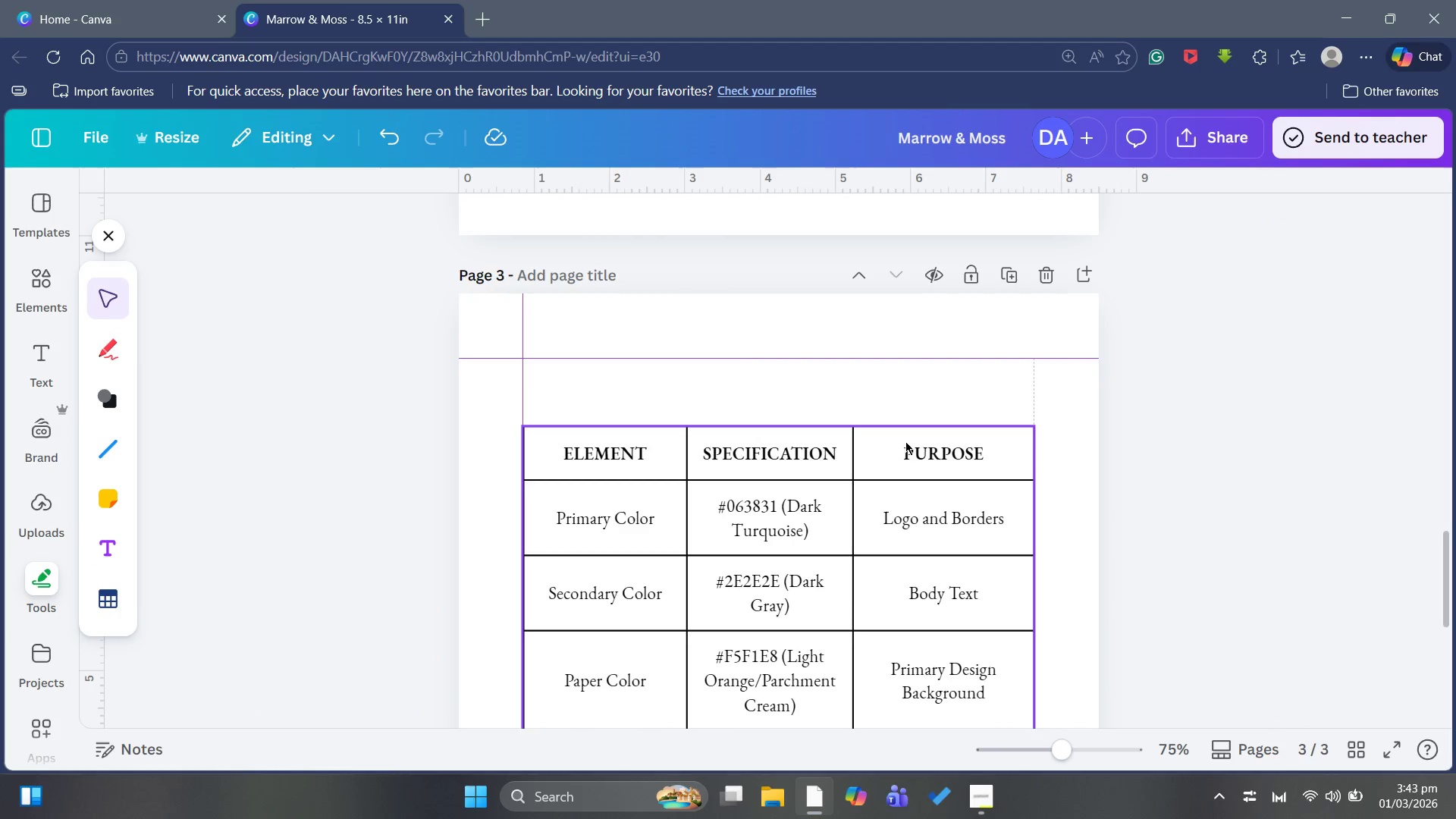 
left_click_drag(start_coordinate=[890, 435], to_coordinate=[888, 411])
 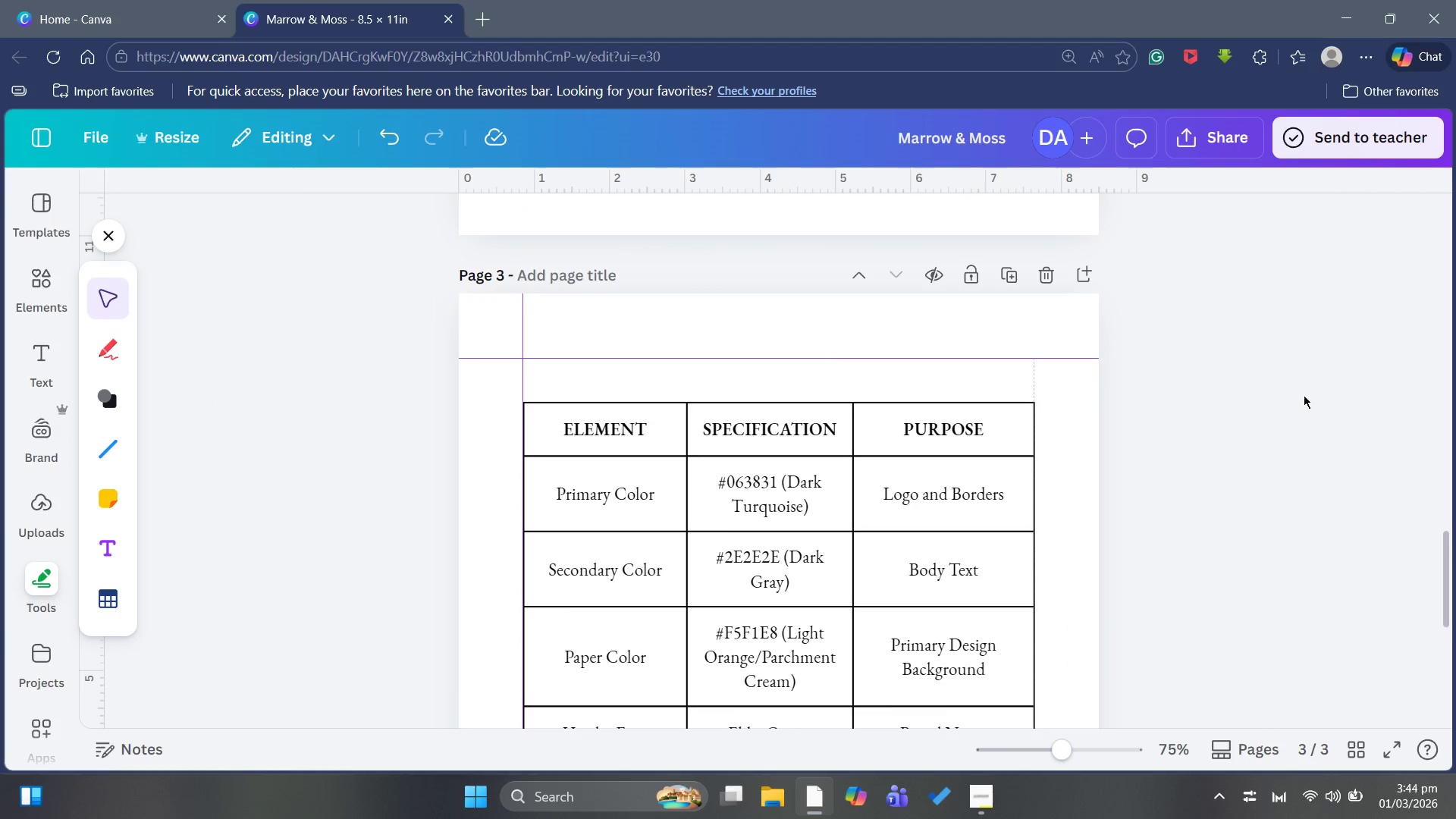 
scroll: coordinate [1295, 423], scroll_direction: down, amount: 5.0
 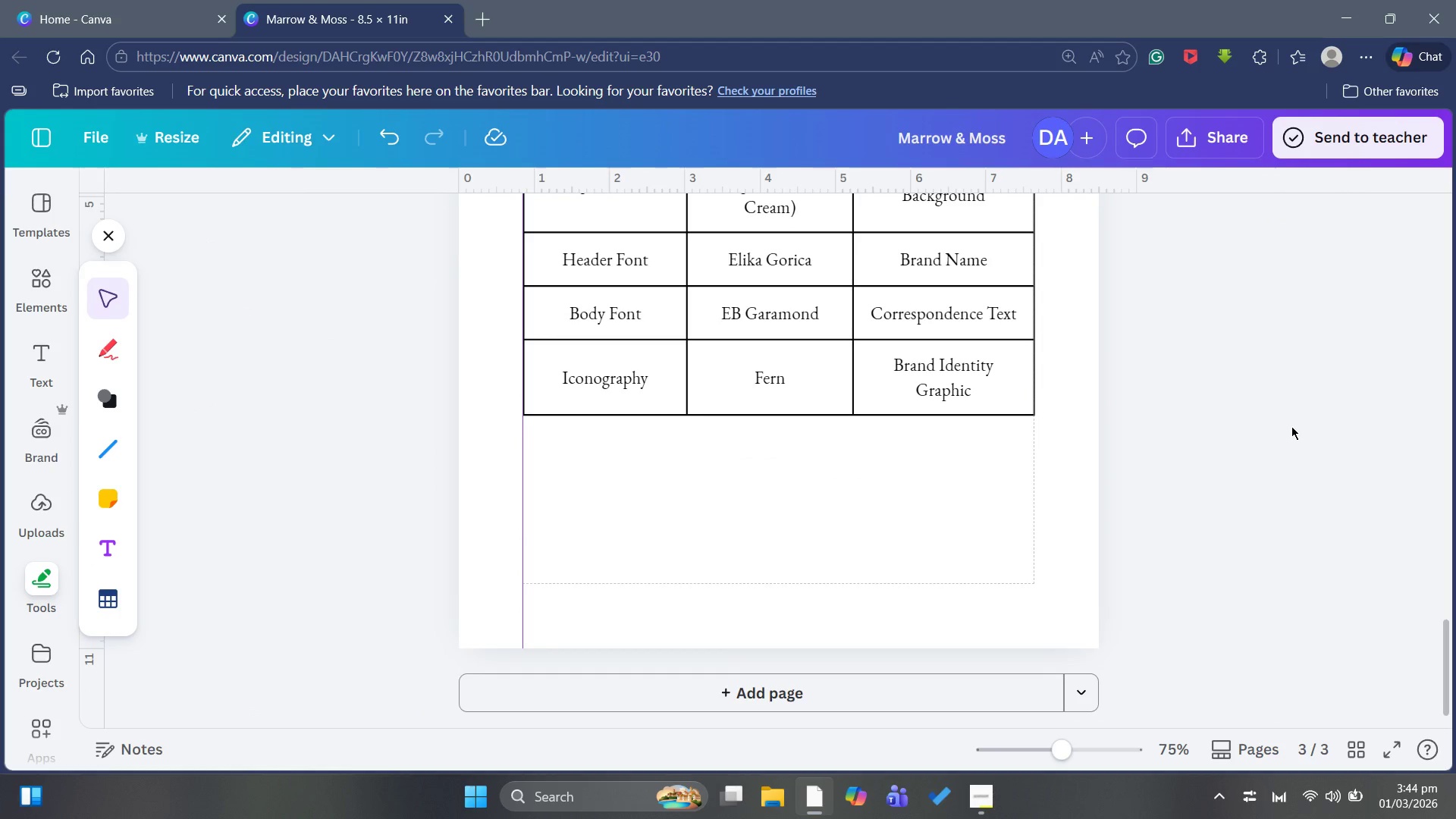 
scroll: coordinate [1276, 441], scroll_direction: up, amount: 16.0
 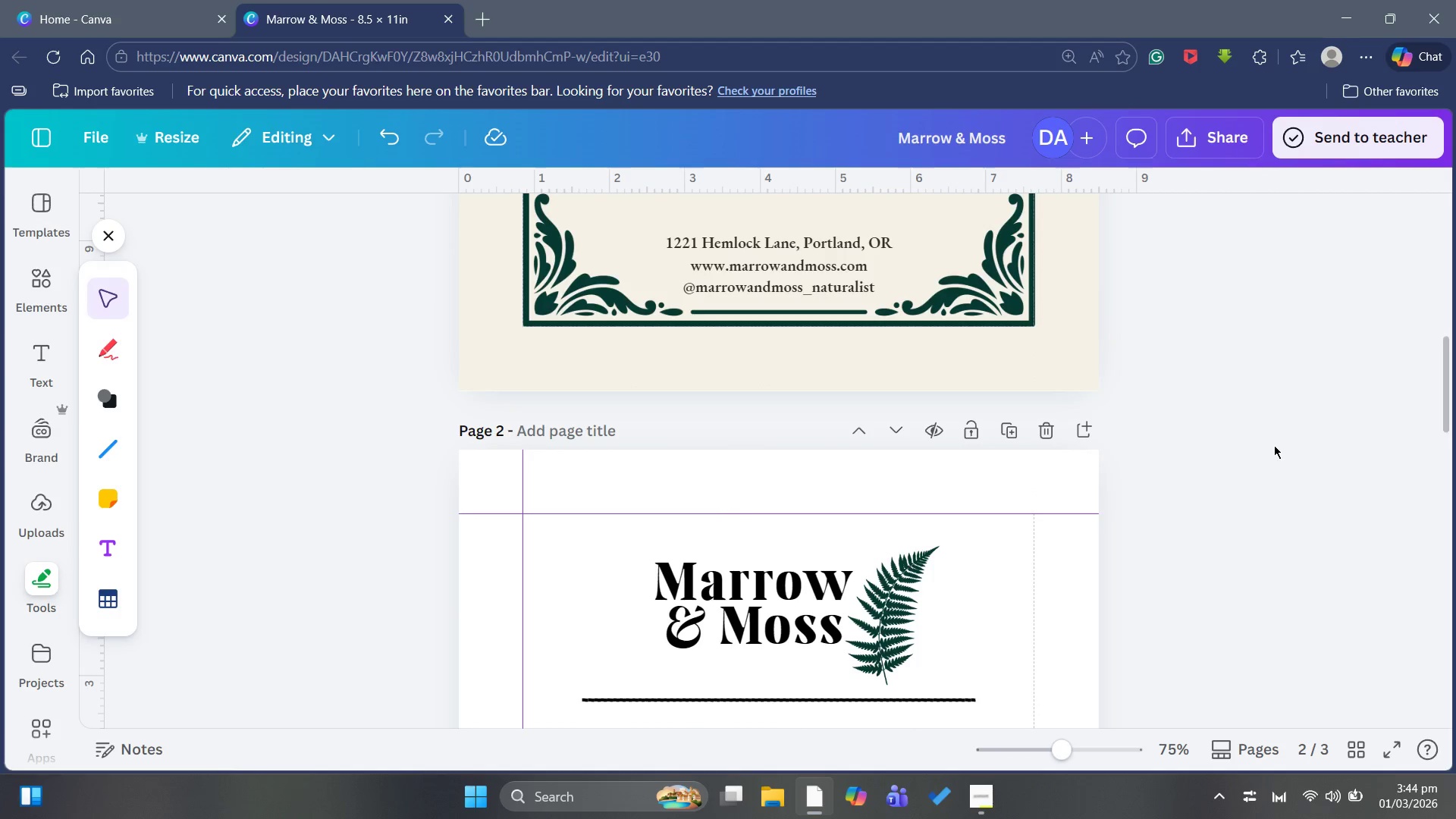 
scroll: coordinate [1272, 447], scroll_direction: down, amount: 4.0
 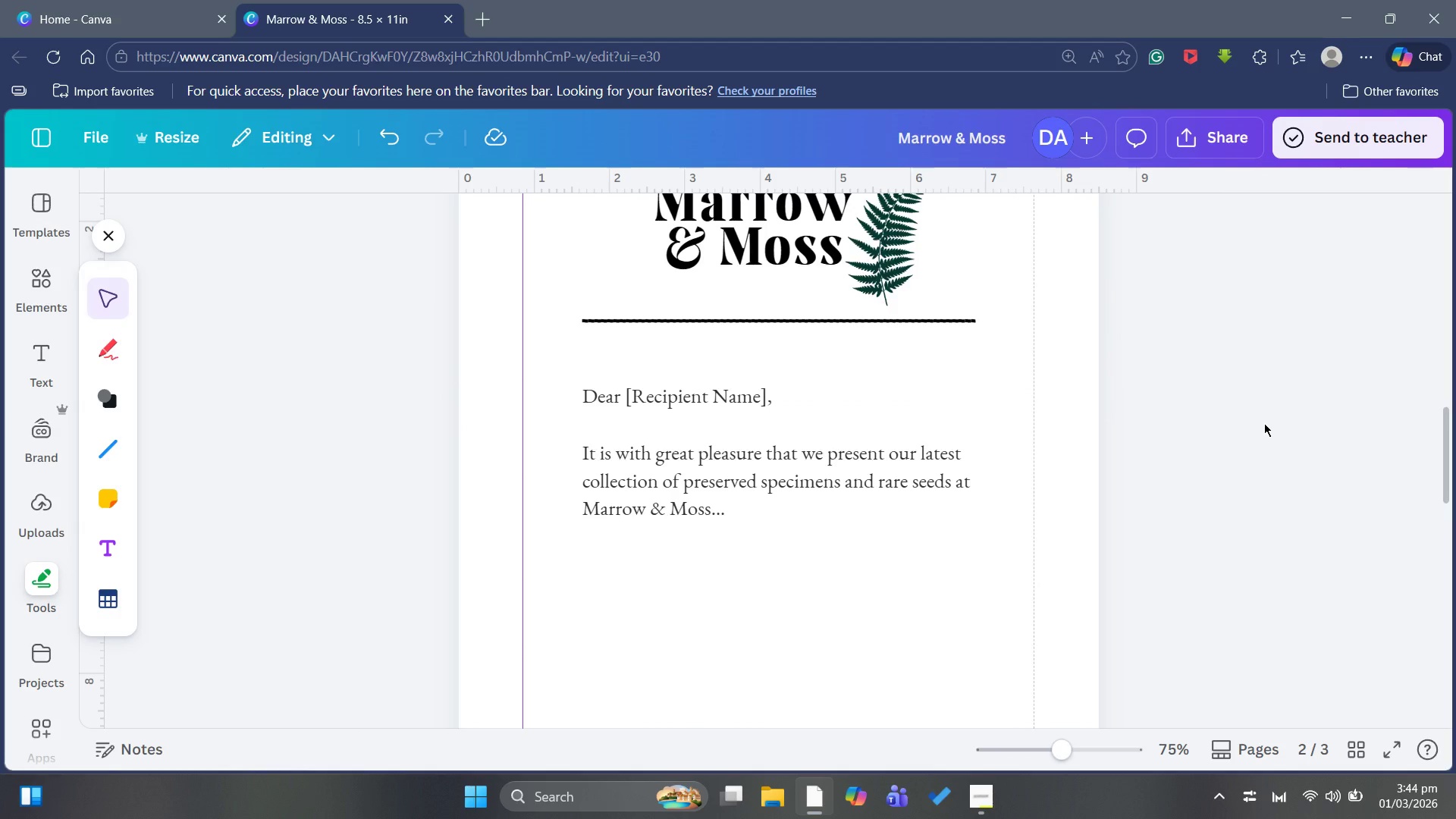 
wait(5.77)
 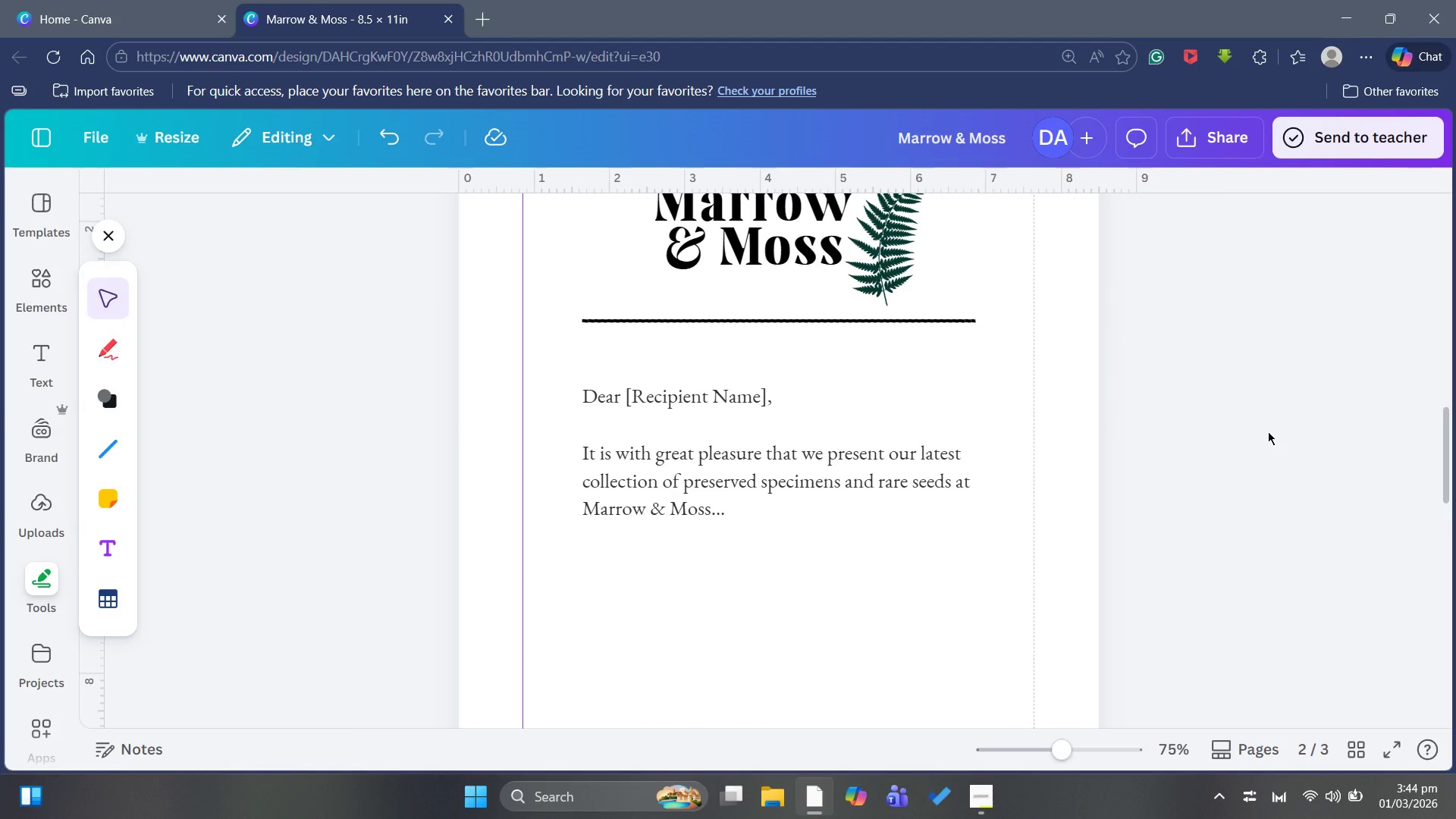 
scroll: coordinate [1232, 405], scroll_direction: up, amount: 13.0
 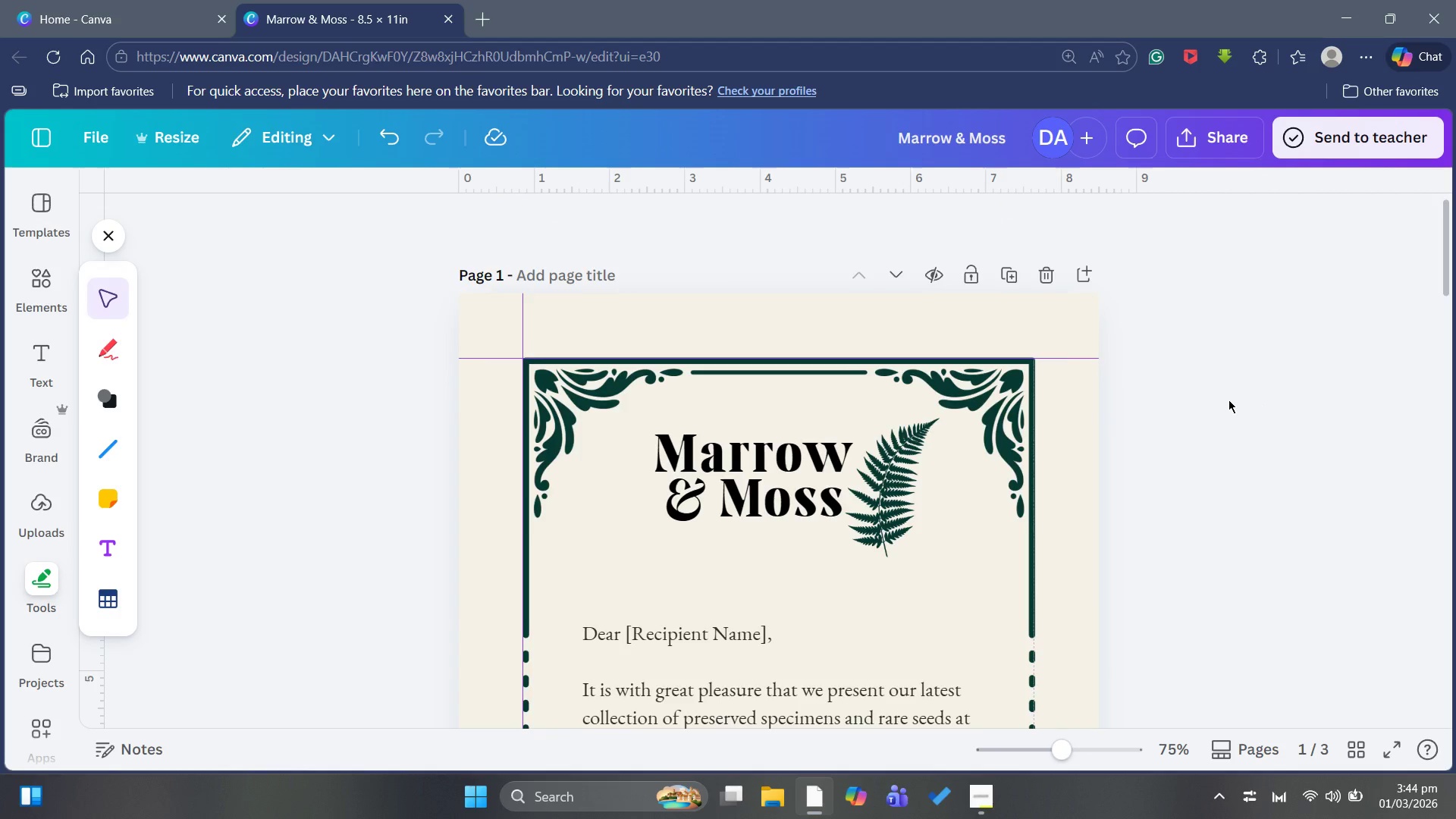 
scroll: coordinate [1226, 400], scroll_direction: down, amount: 17.0
 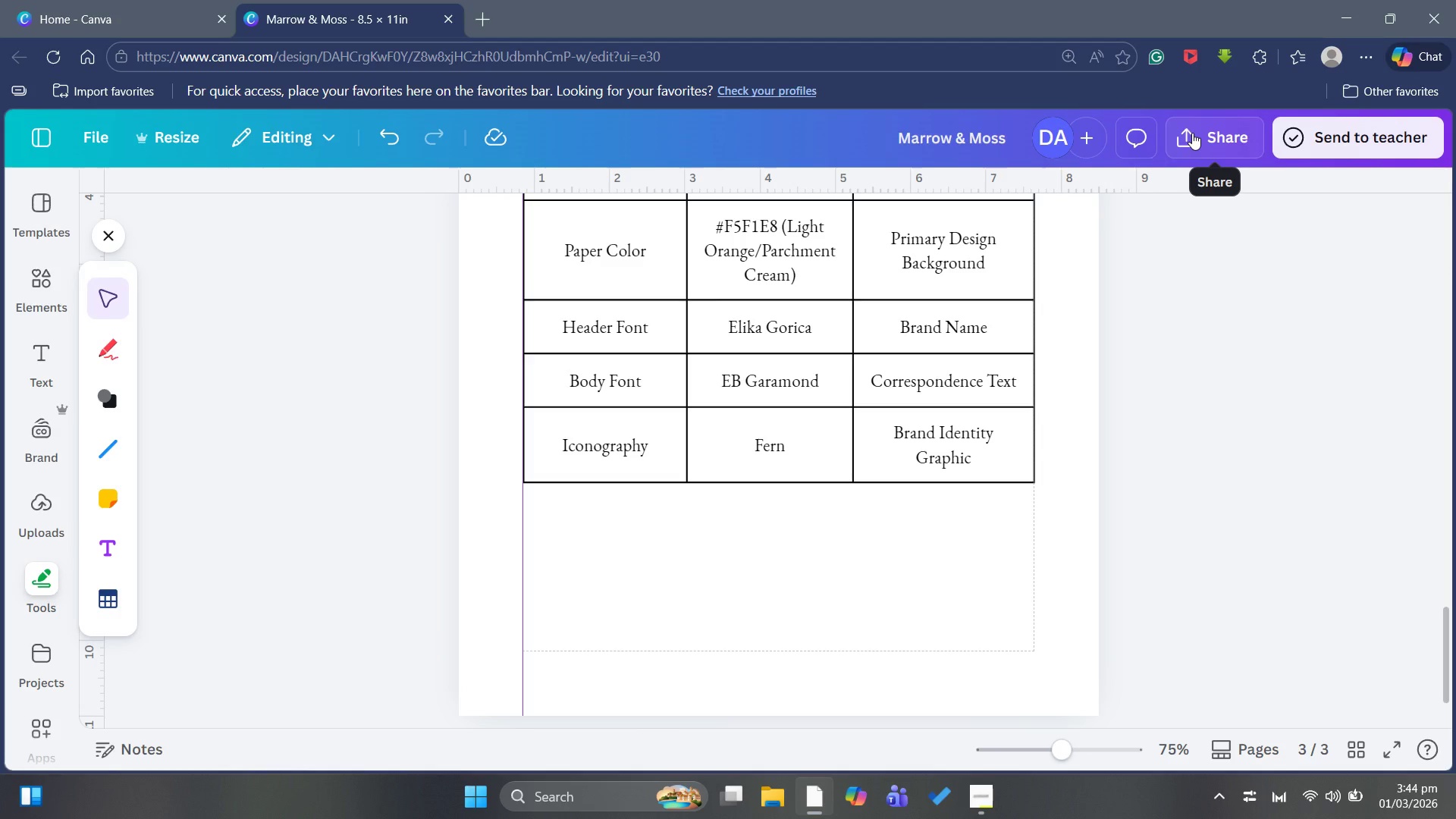 
wait(34.8)
 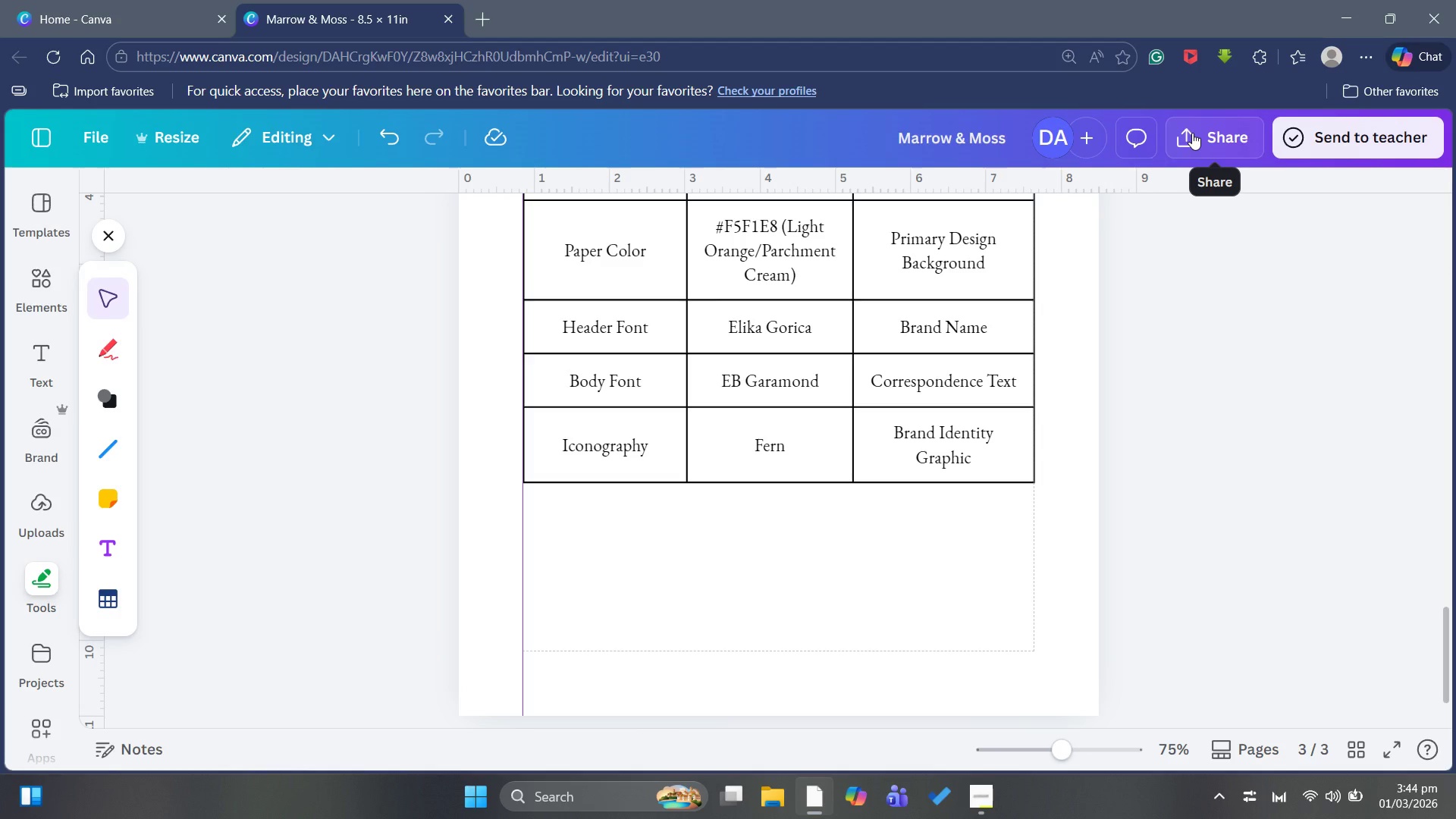 
left_click_drag(start_coordinate=[1197, 145], to_coordinate=[1203, 159])
 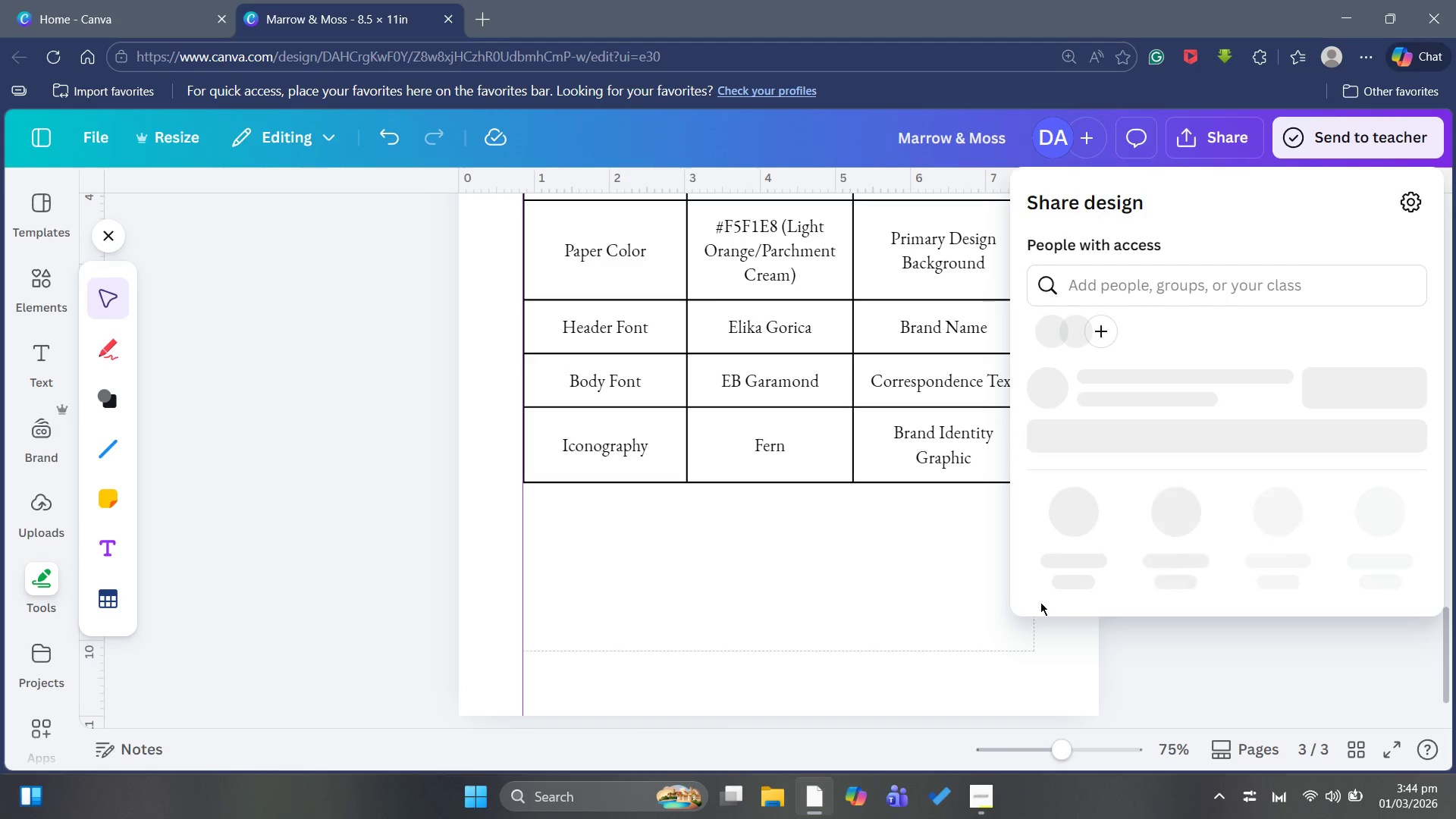 
mouse_move([1072, 526])
 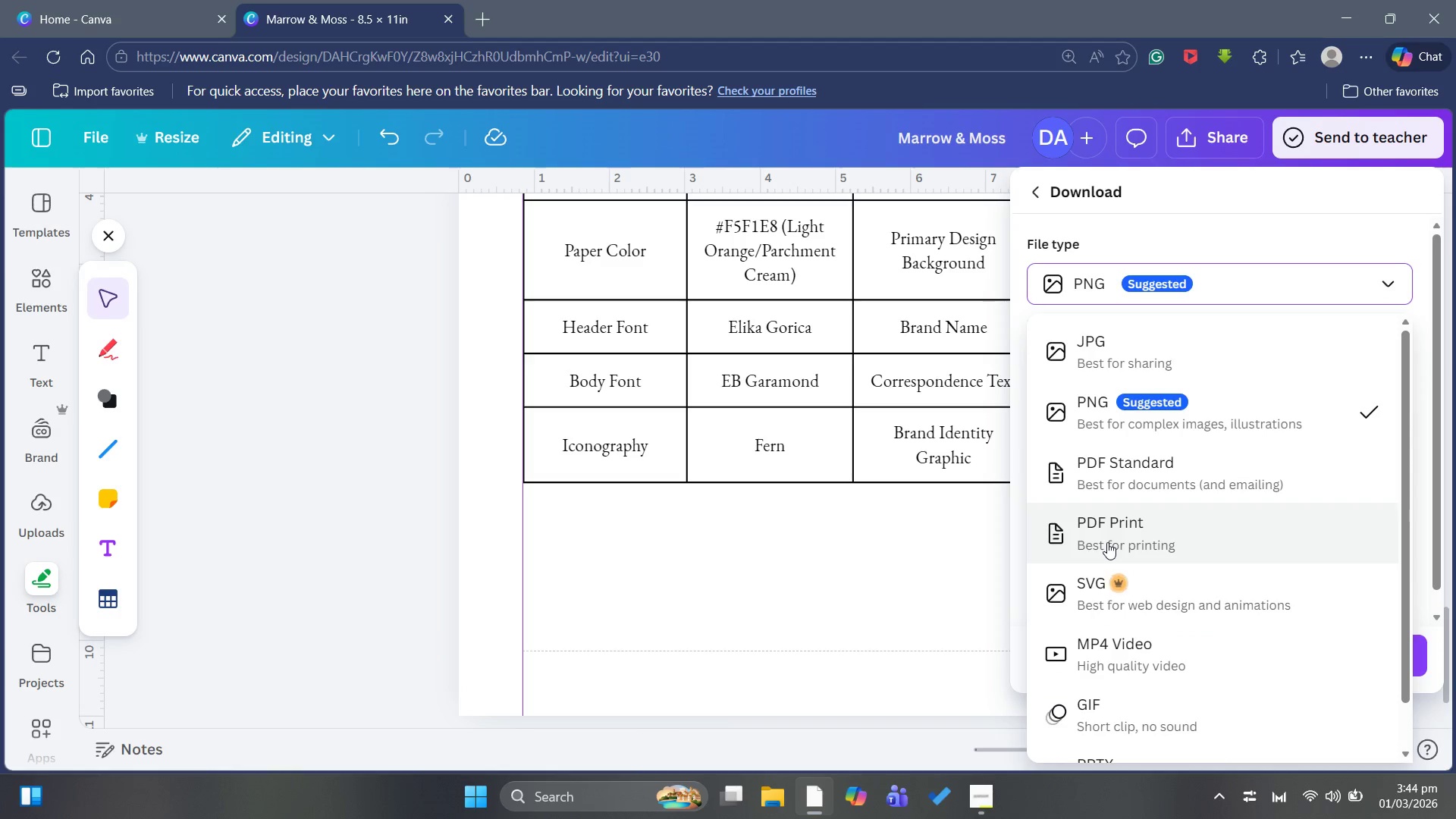 
wait(8.38)
 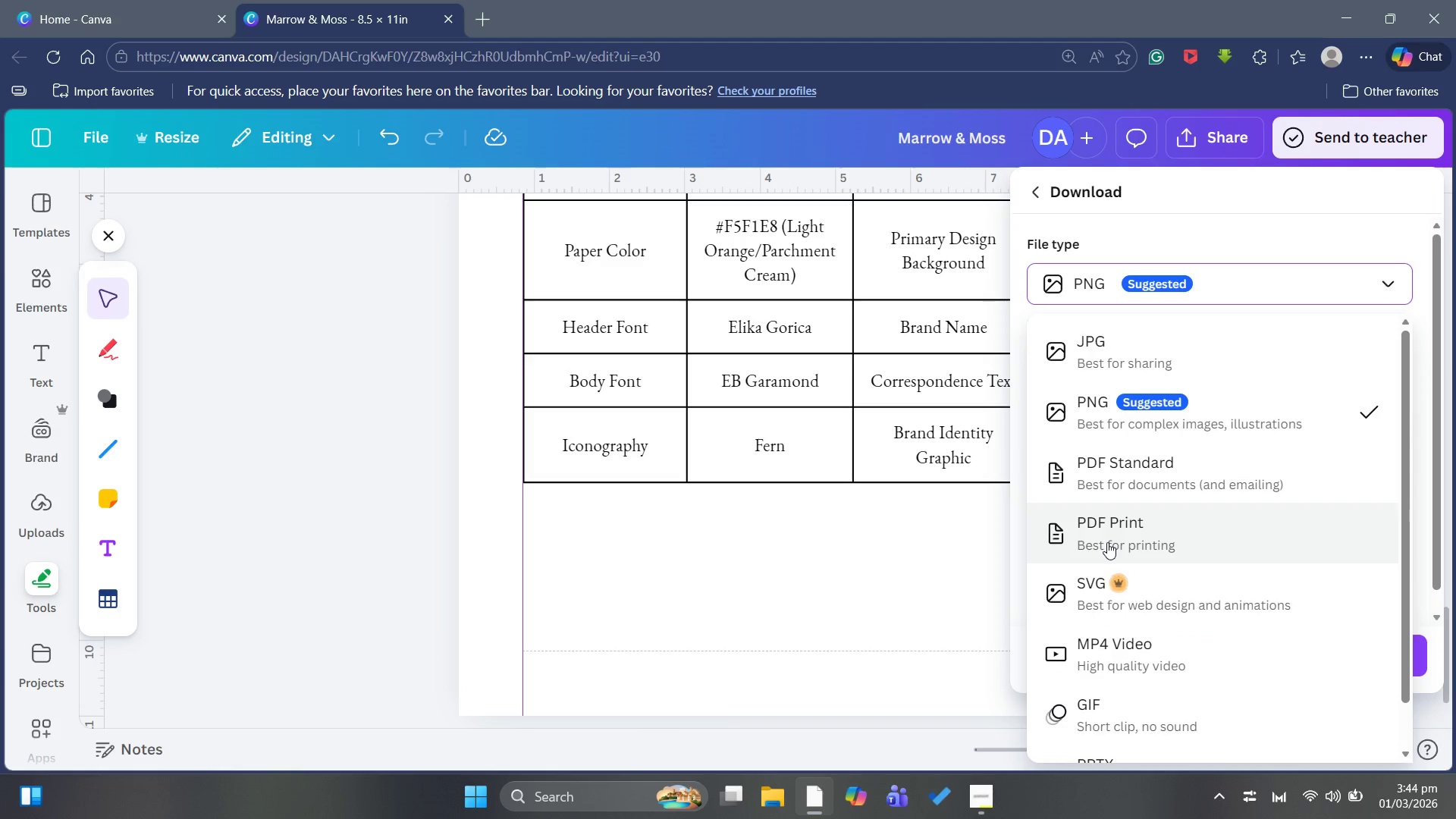 
left_click([1107, 529])
 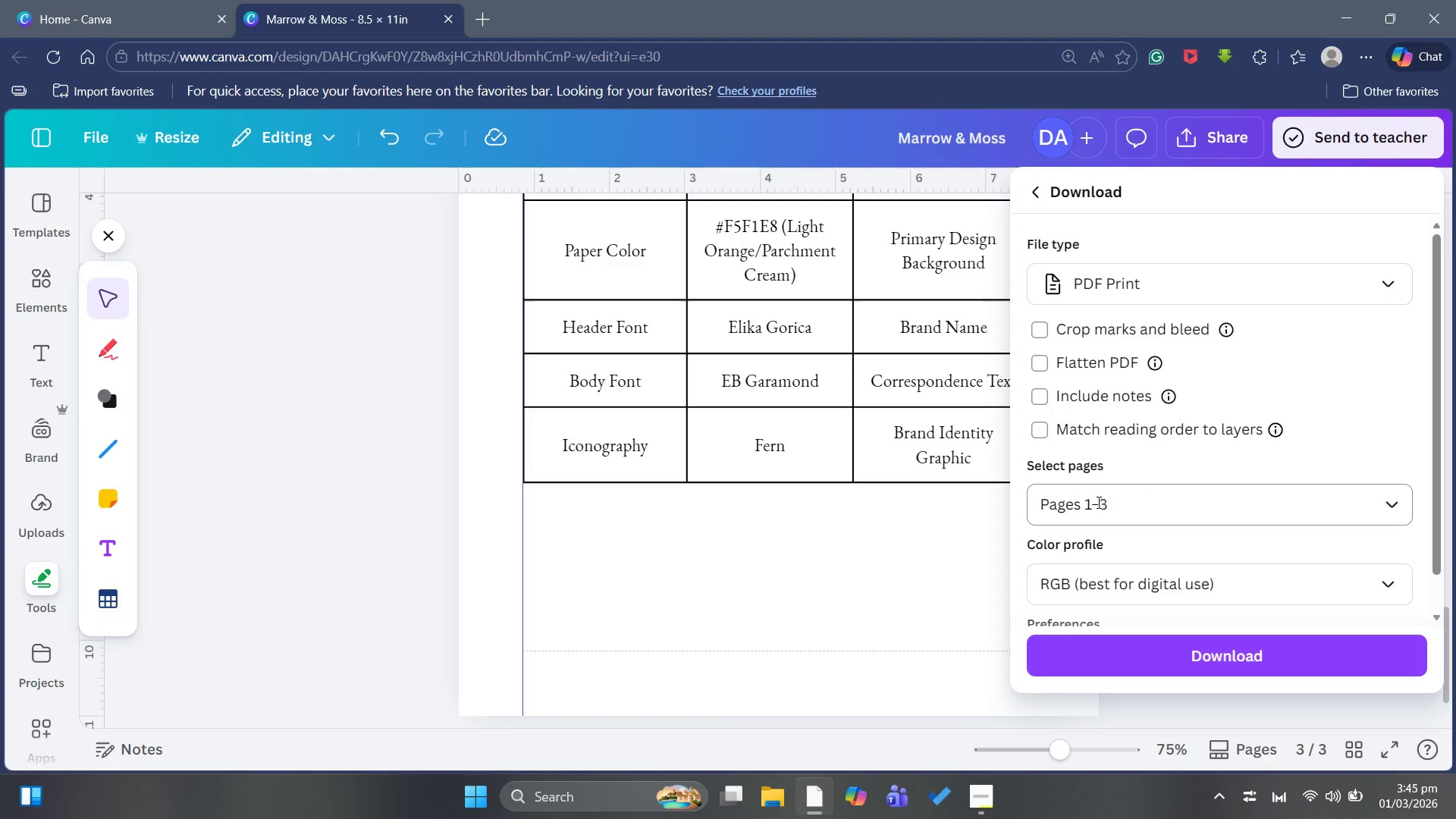 
left_click([1097, 490])
 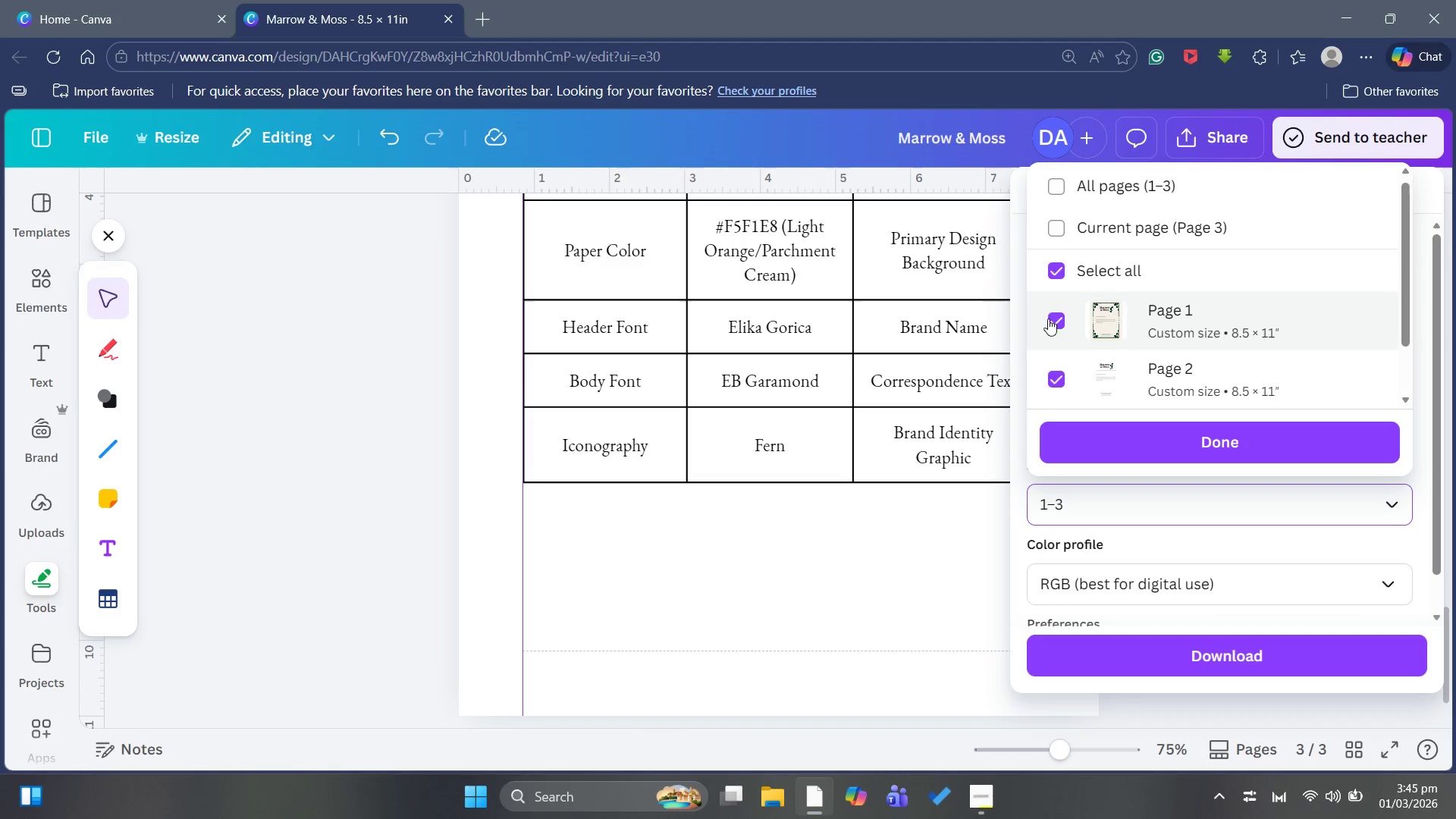 
scroll: coordinate [1070, 353], scroll_direction: down, amount: 2.0
 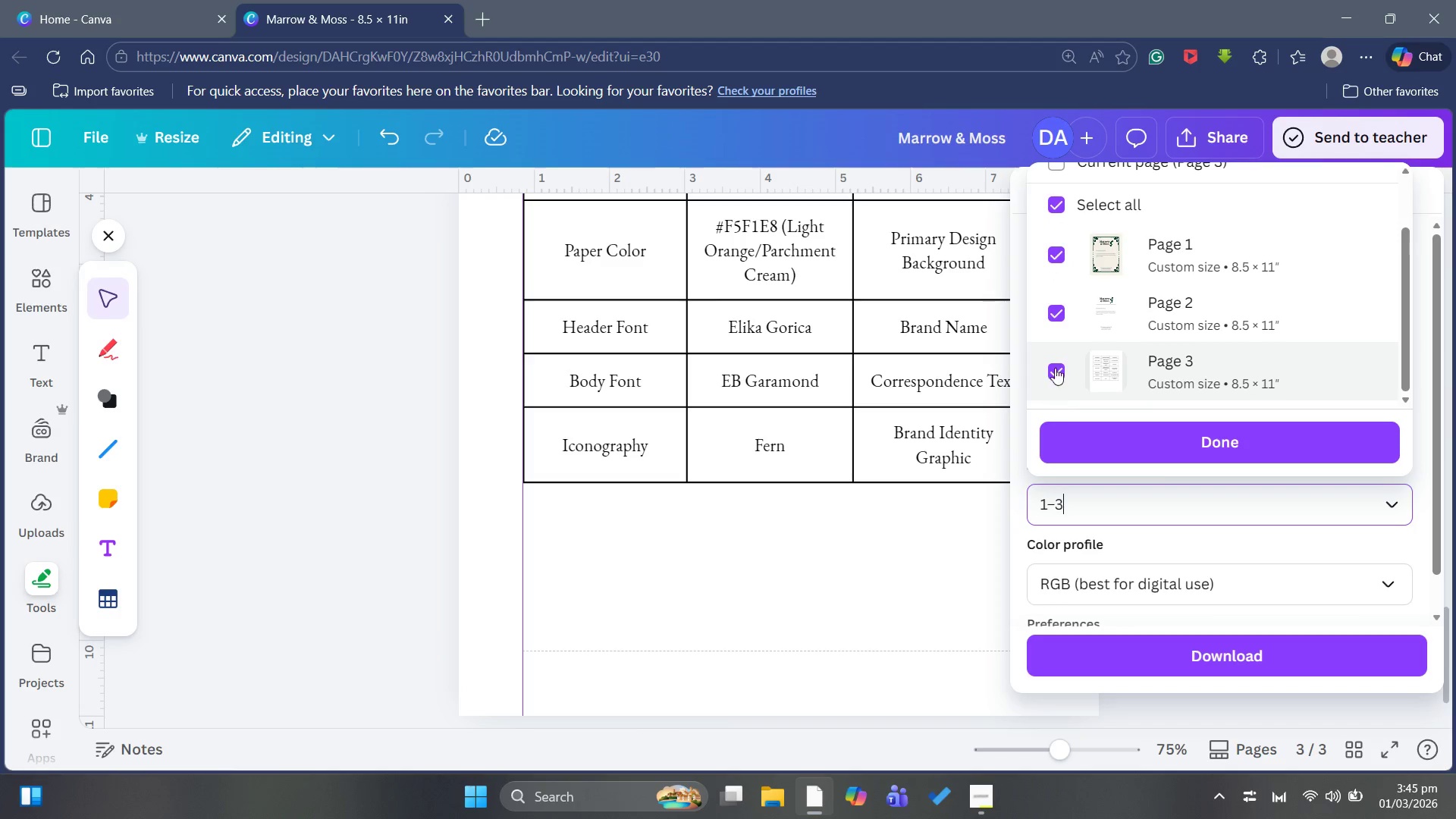 
left_click([1062, 359])
 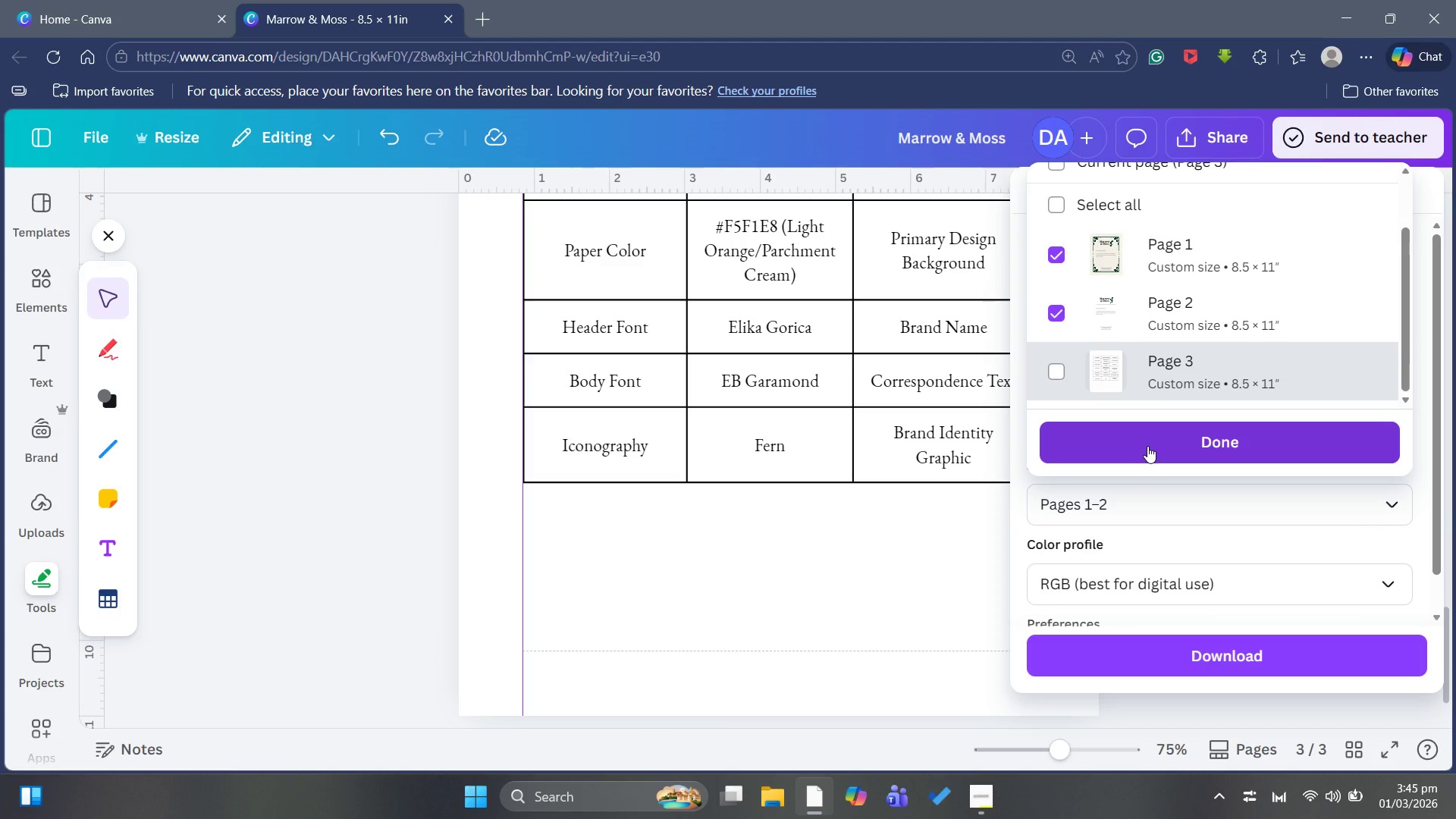 
left_click([1154, 448])
 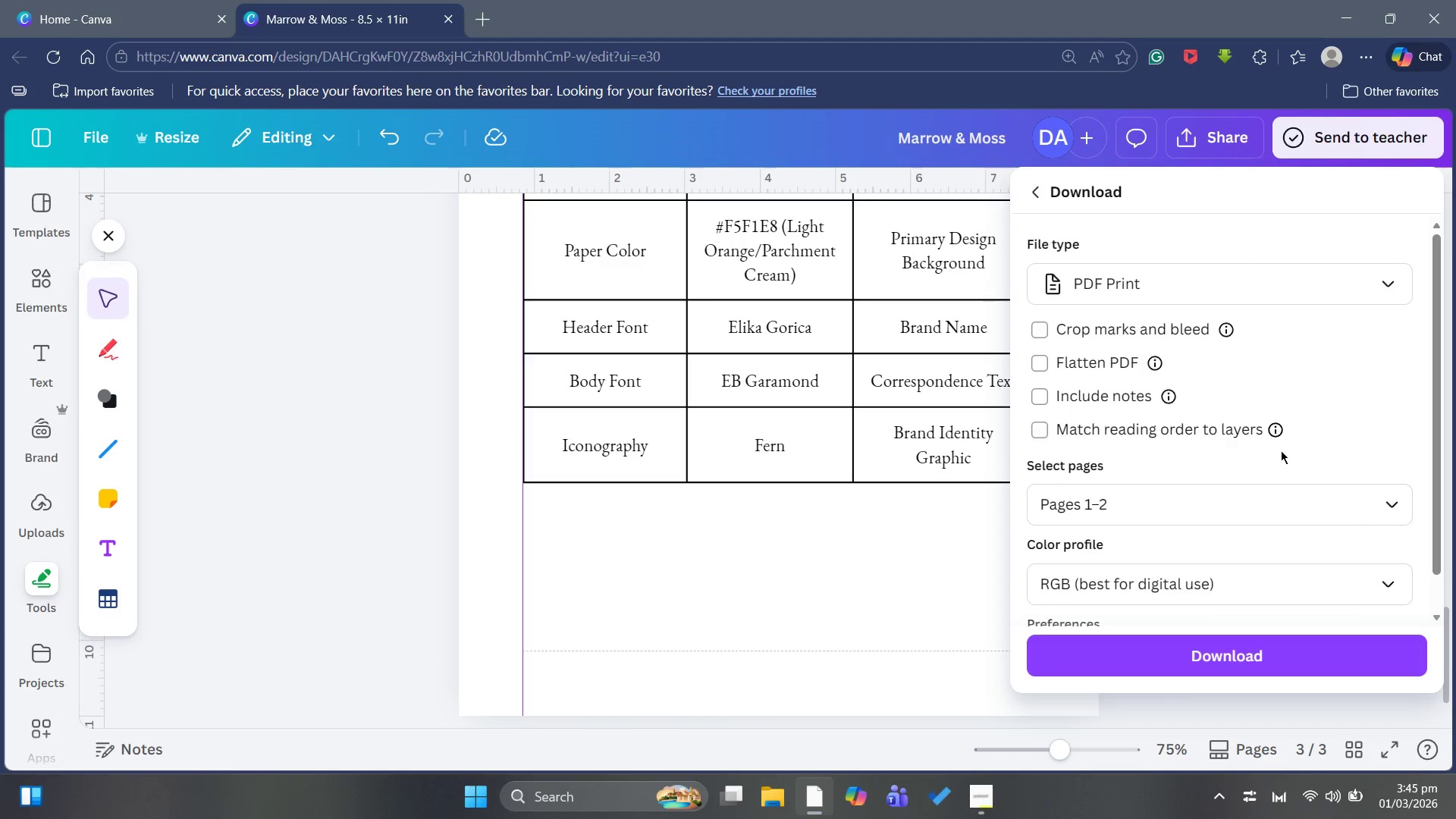 
scroll: coordinate [1279, 452], scroll_direction: down, amount: 2.0
 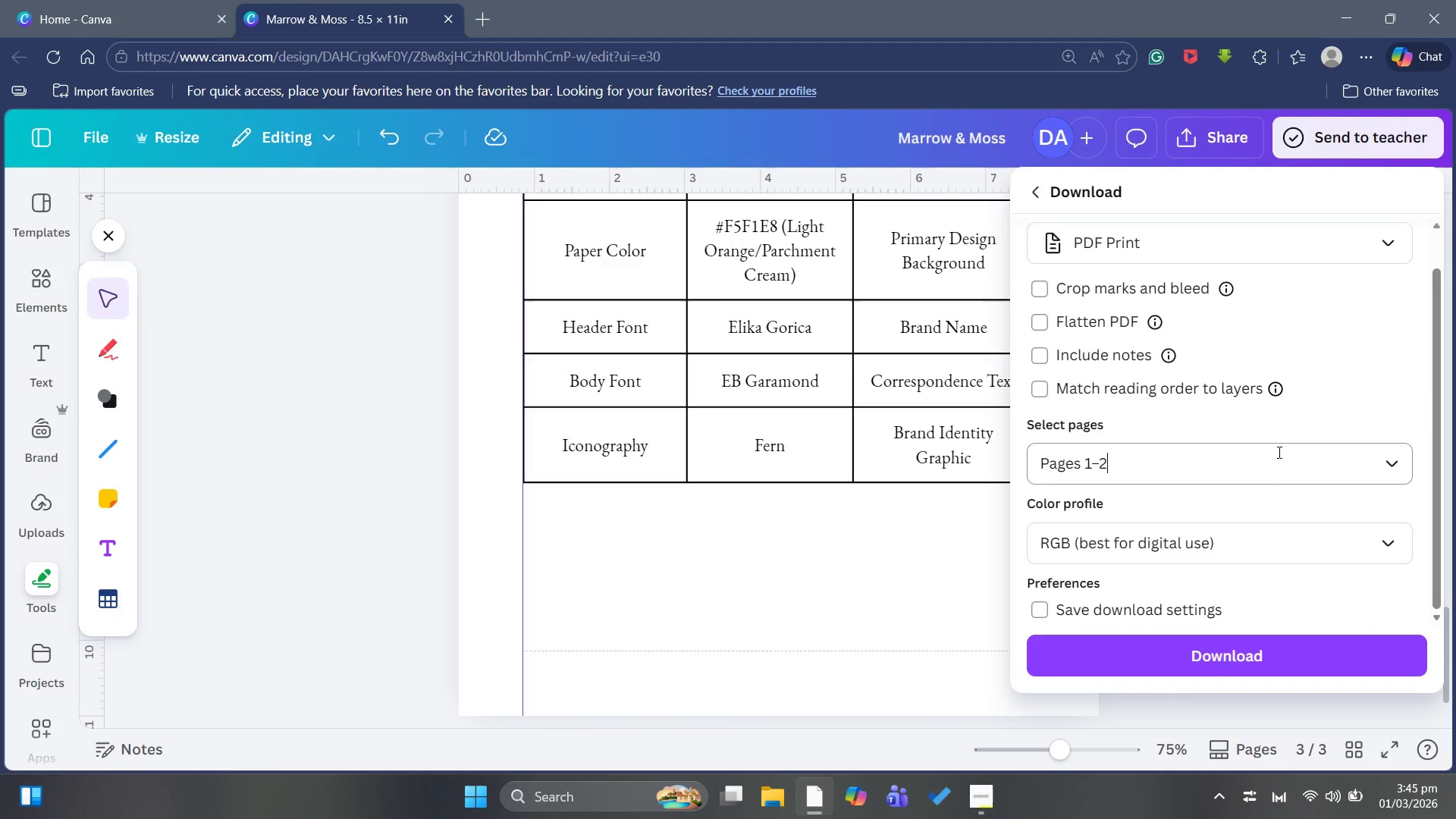 
scroll: coordinate [1278, 452], scroll_direction: up, amount: 2.0
 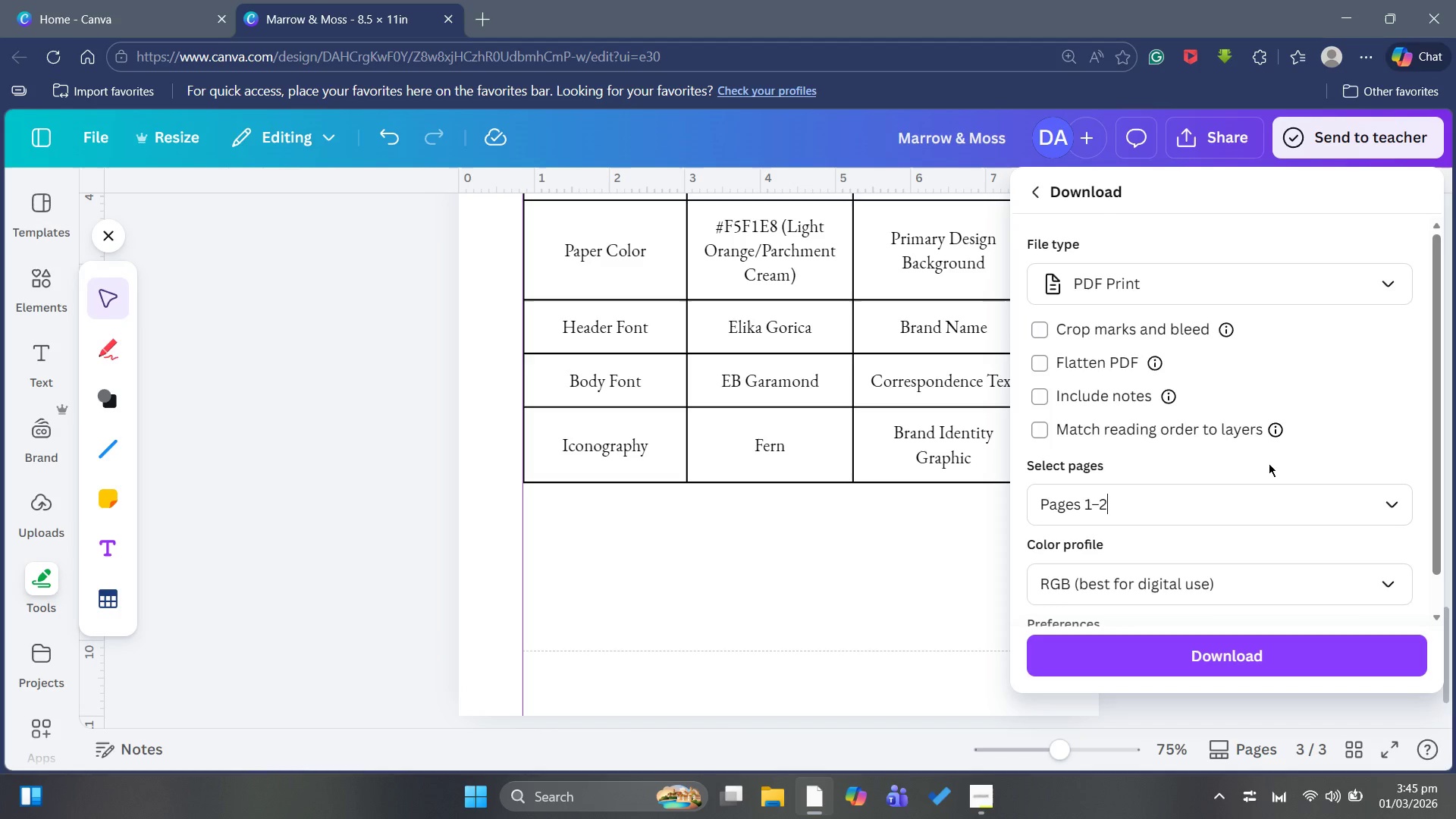 
wait(8.79)
 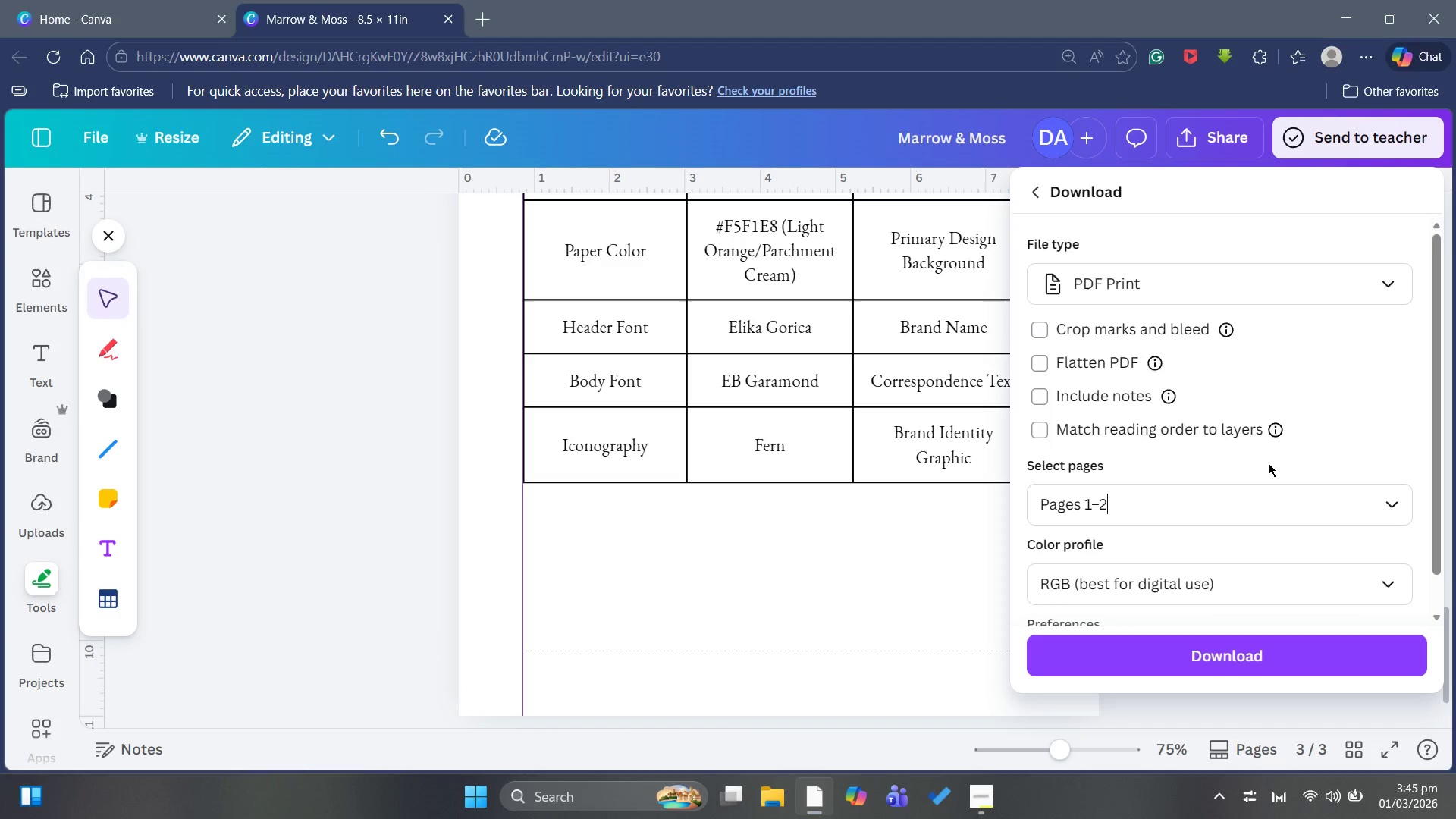 
mouse_move([1123, 357])
 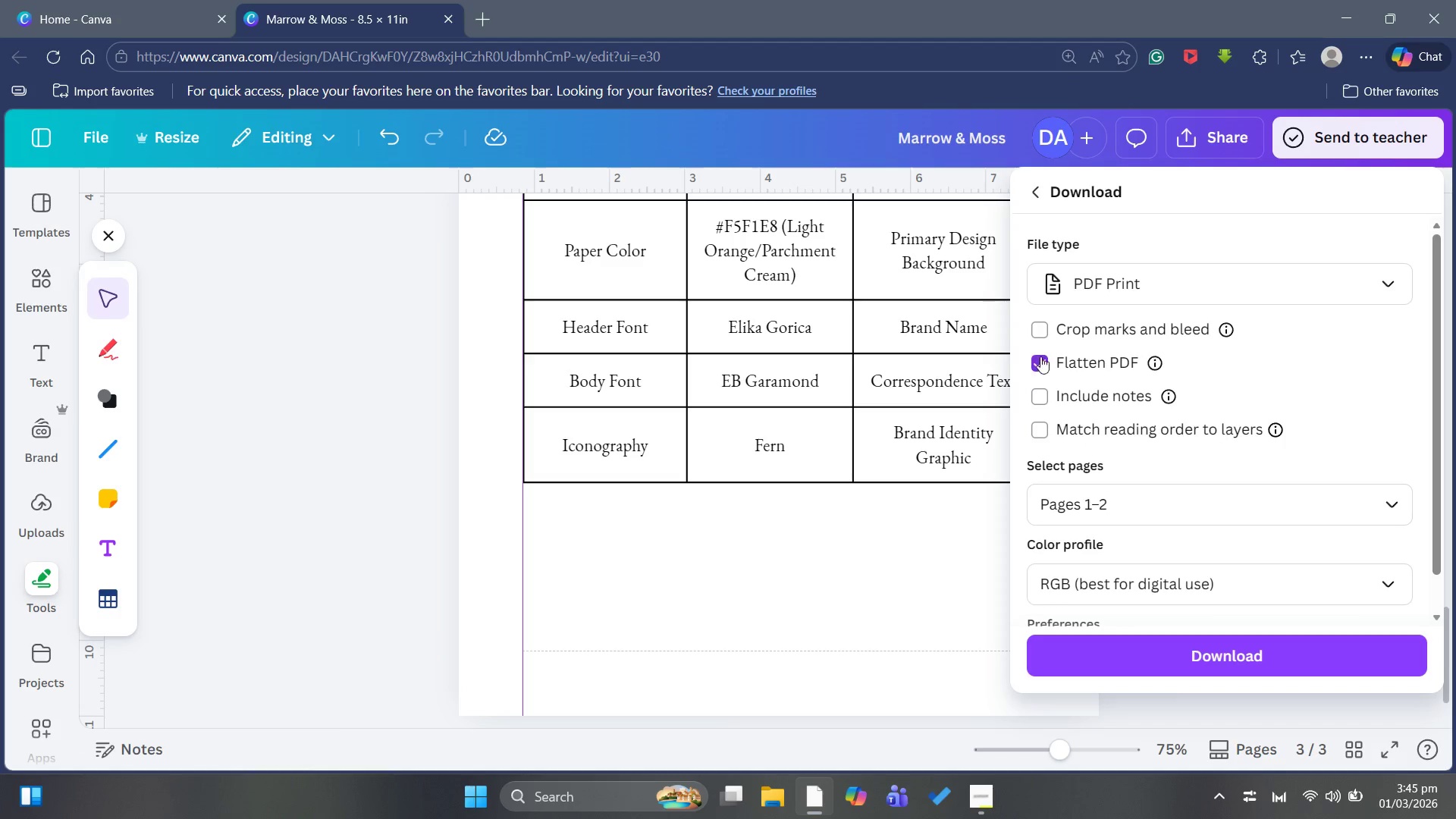 
mouse_move([1208, 331])
 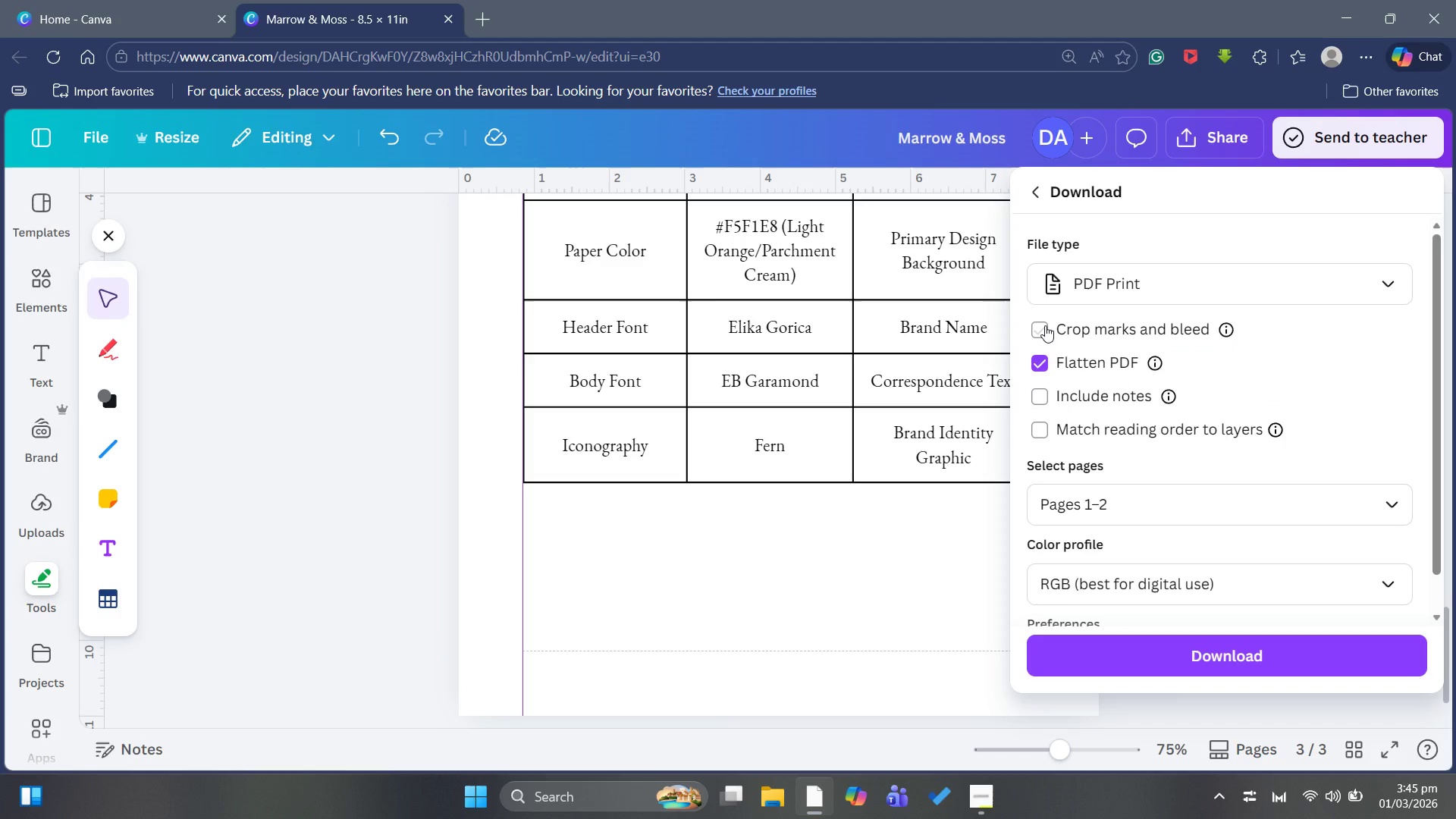 
left_click([1045, 325])
 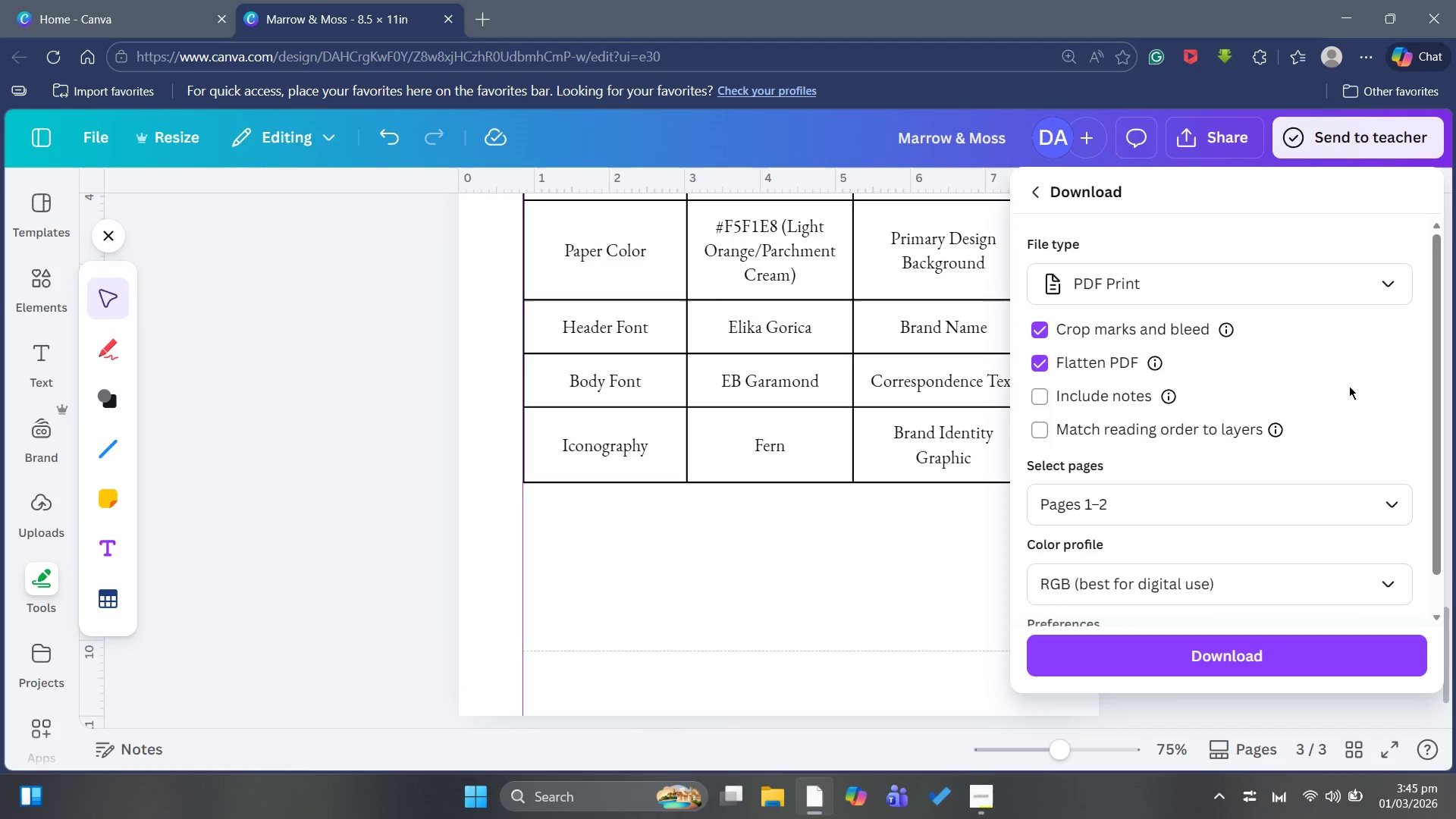 
wait(13.45)
 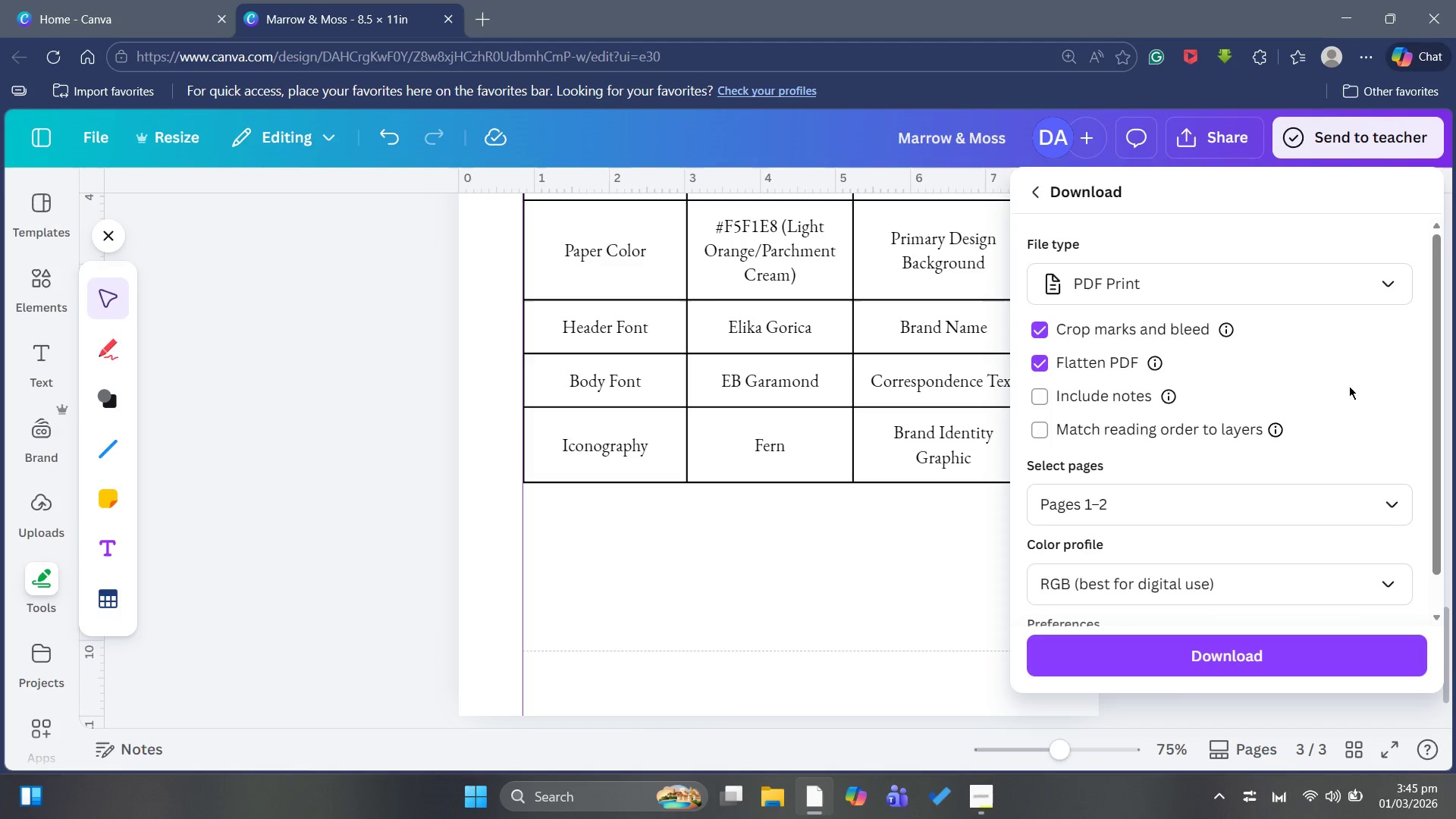 
left_click([1204, 661])
 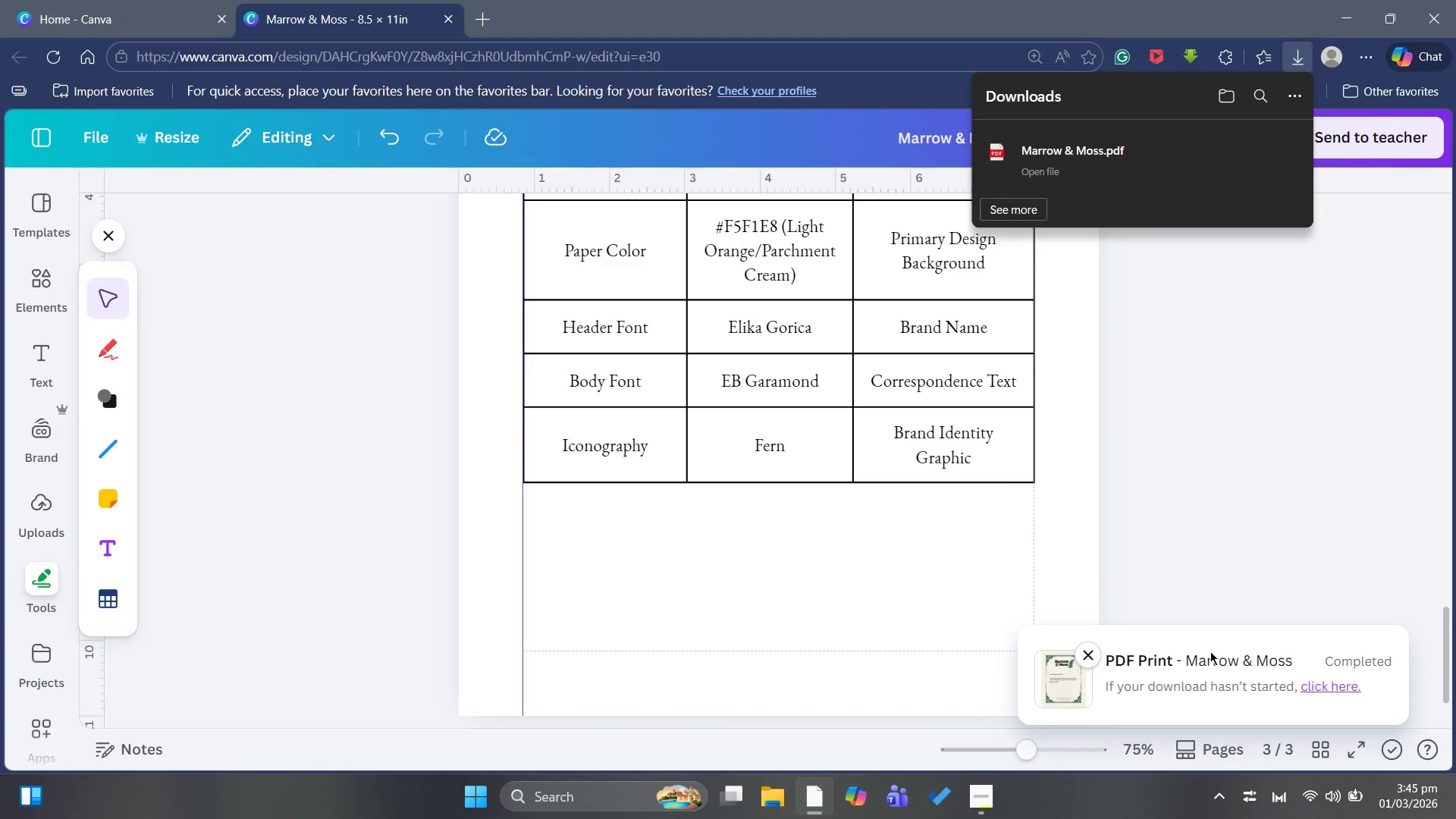 
wait(6.39)
 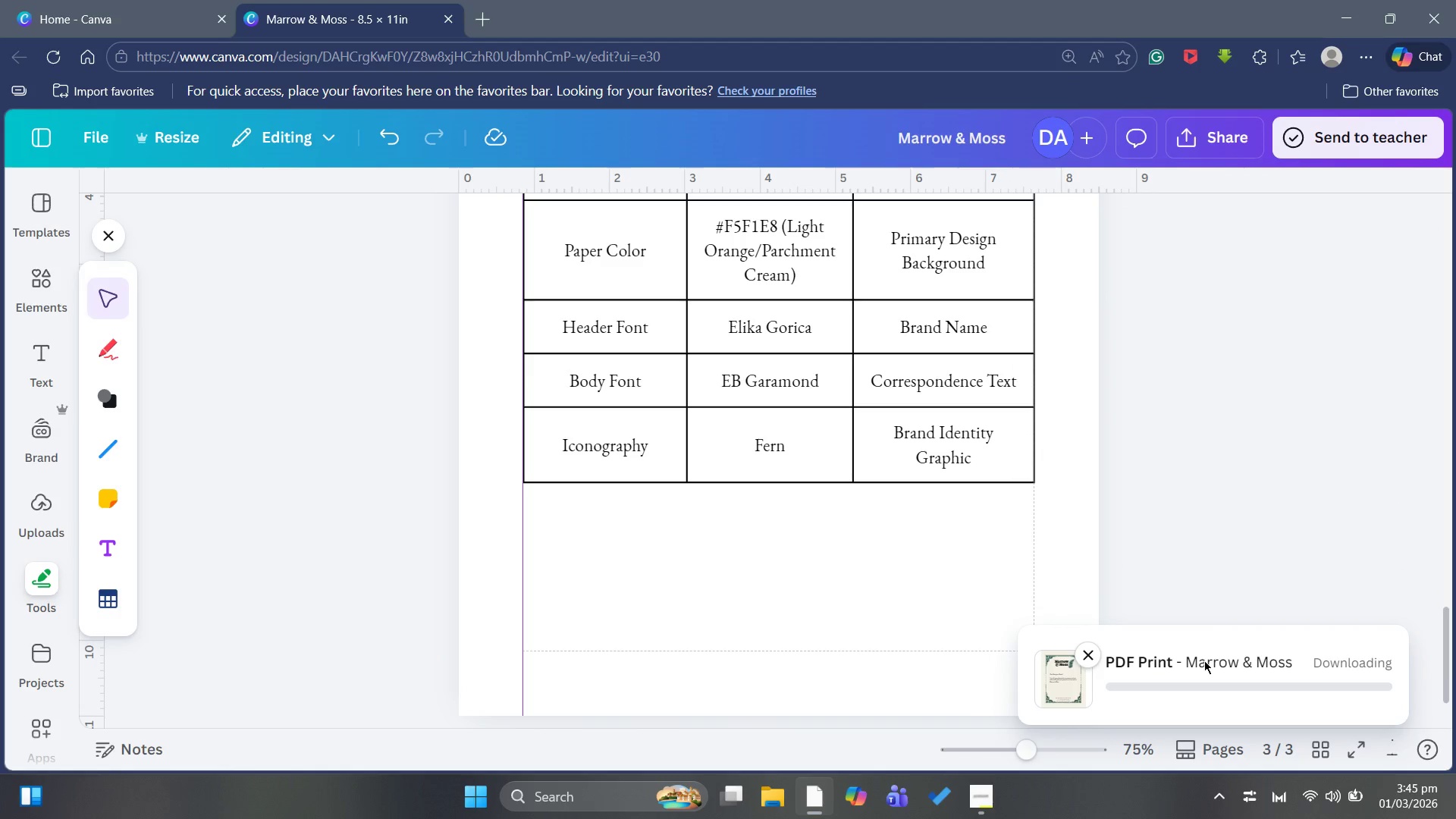 
left_click([1048, 161])
 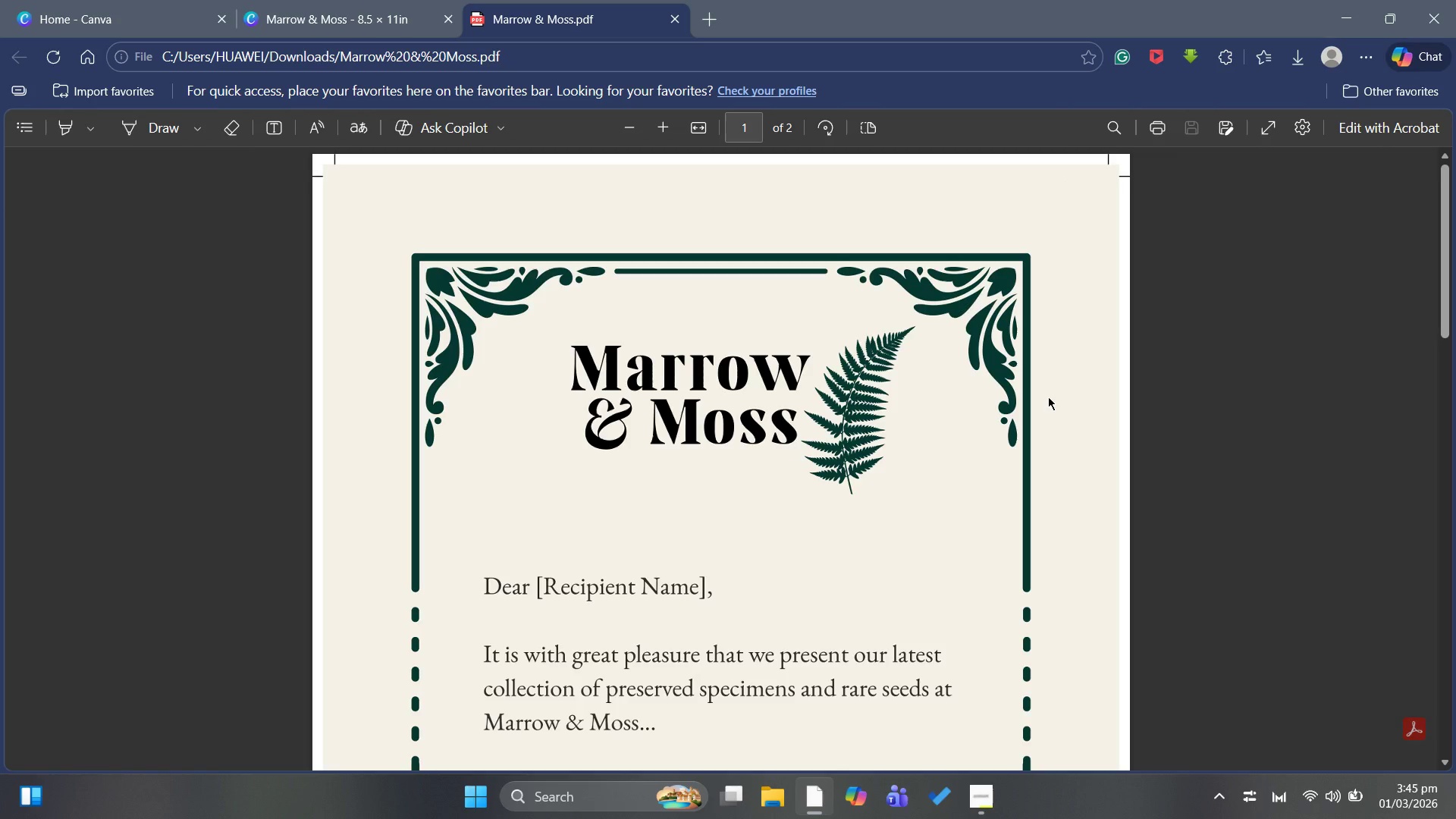 
scroll: coordinate [1048, 397], scroll_direction: down, amount: 2.0
 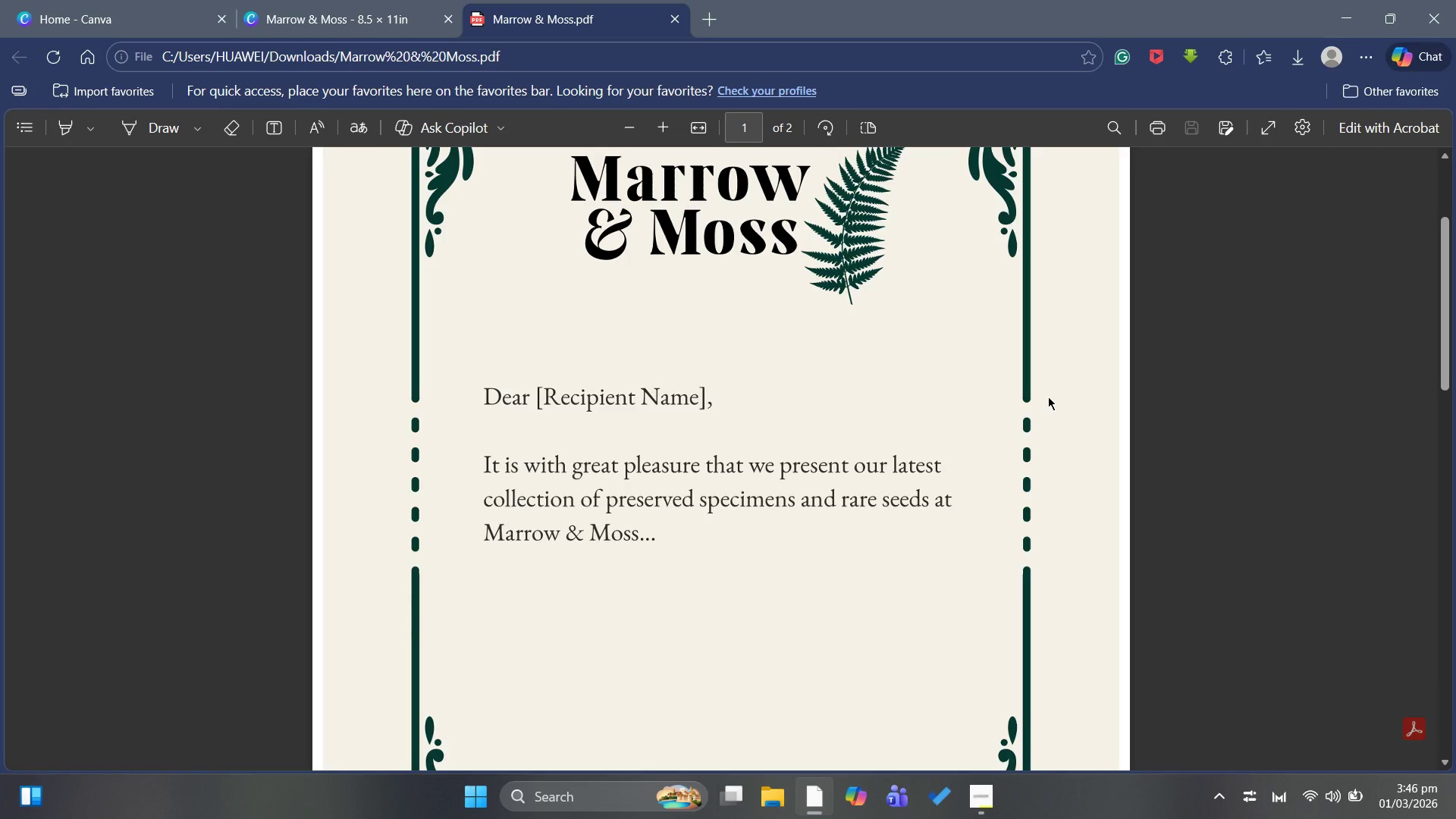 
scroll: coordinate [1047, 384], scroll_direction: up, amount: 3.0
 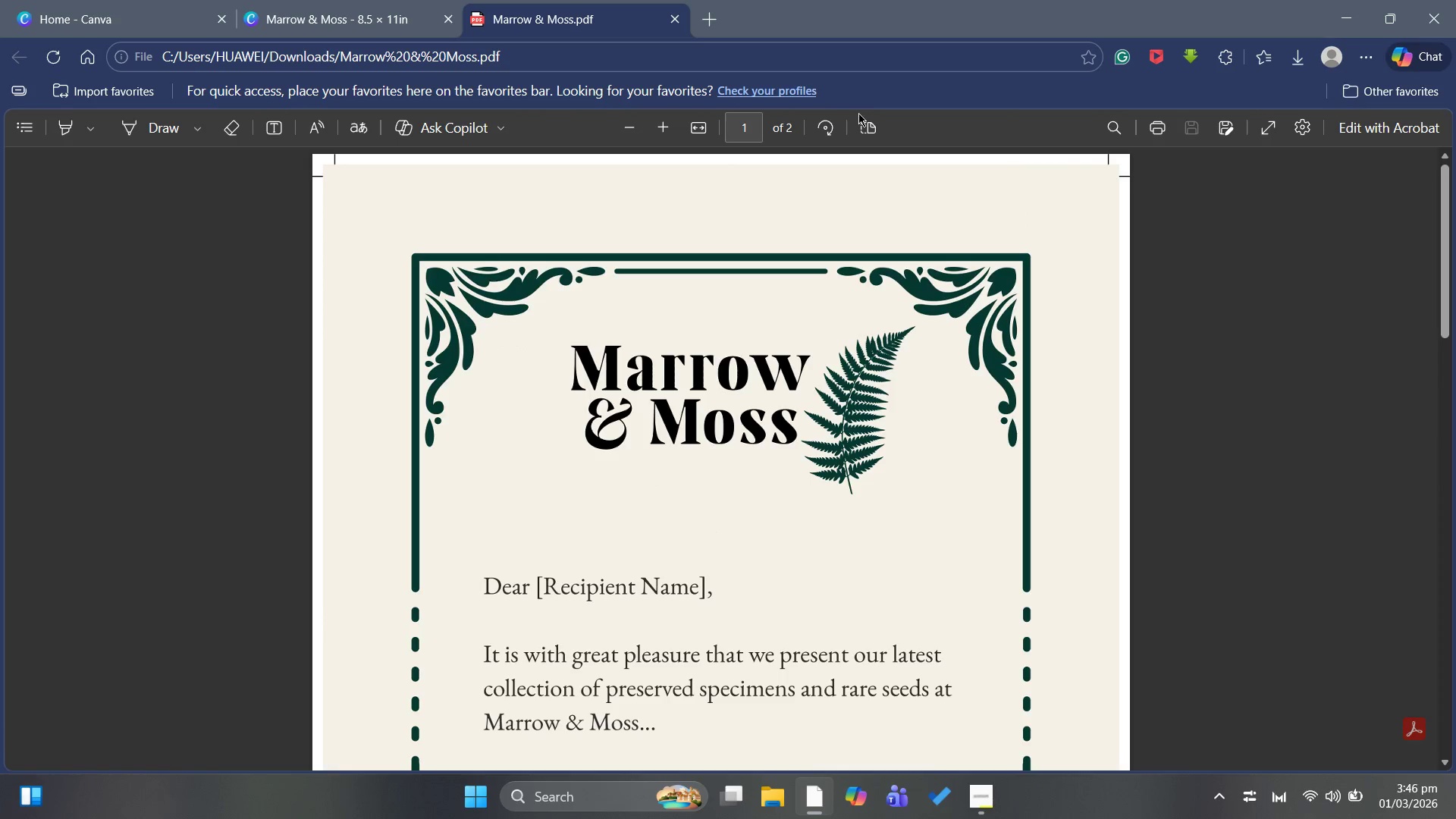 
scroll: coordinate [922, 261], scroll_direction: down, amount: 23.0
 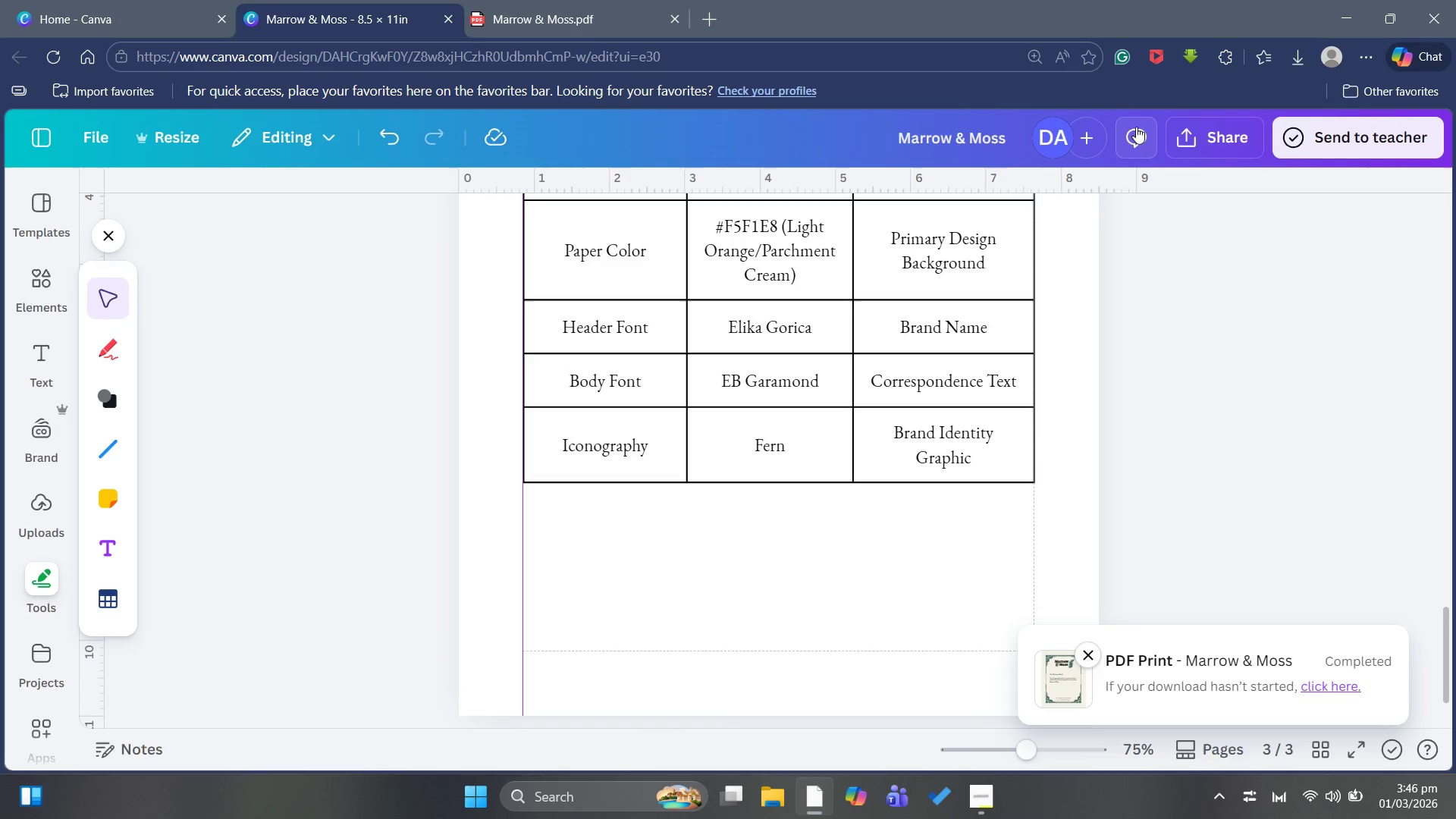 
mouse_move([1209, 119])
 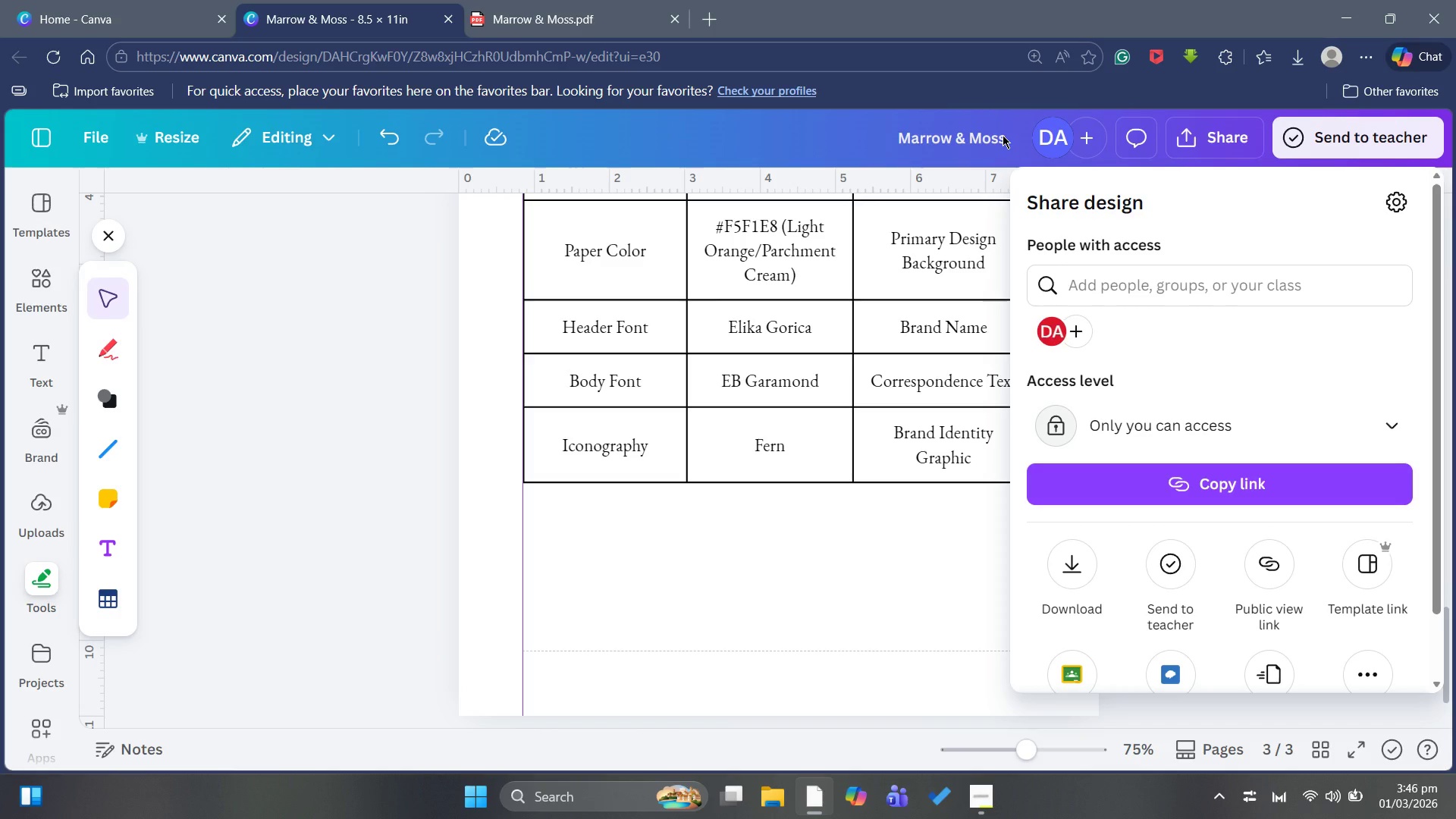 
left_click([1003, 135])
 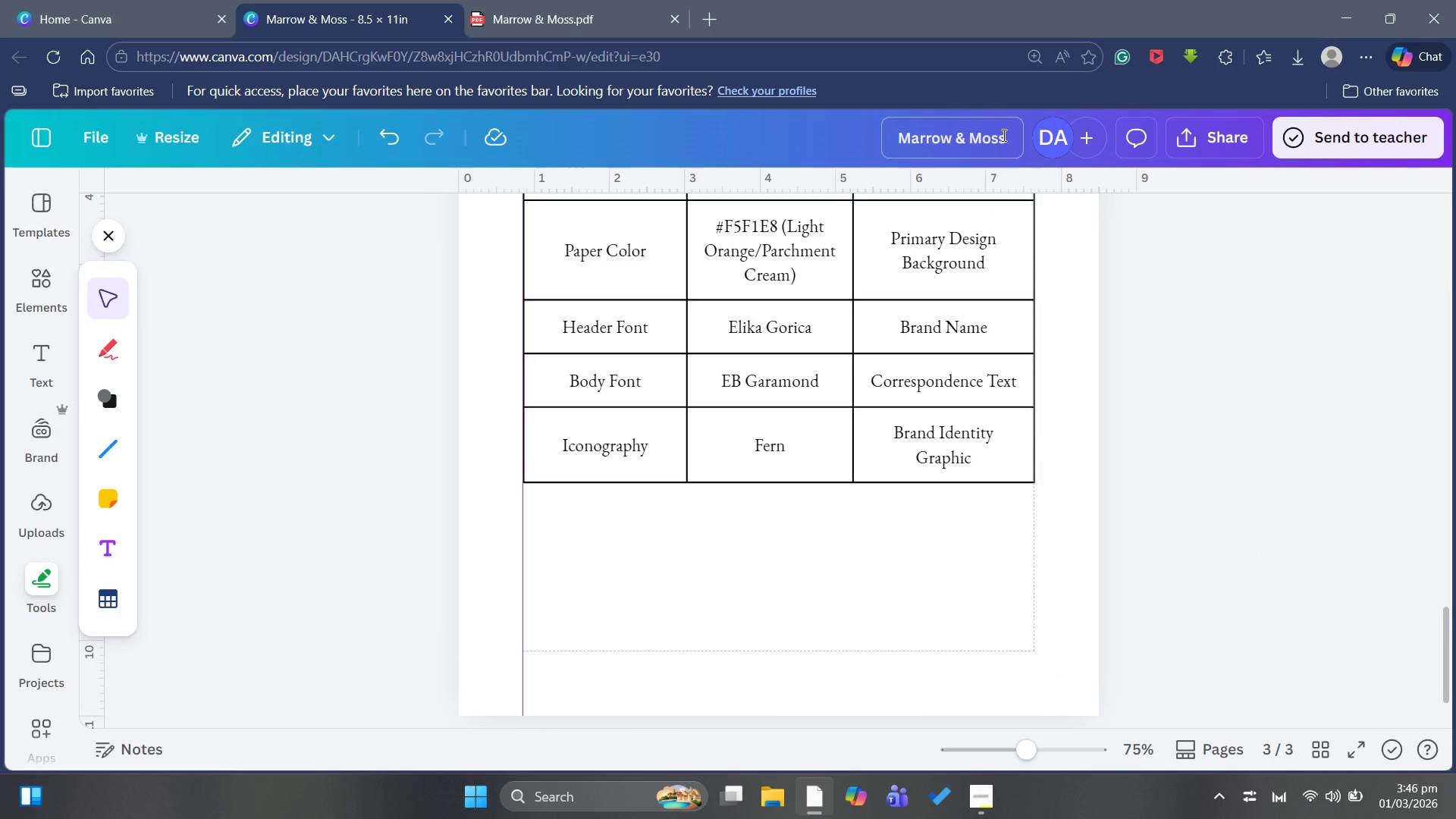 
left_click([1003, 135])
 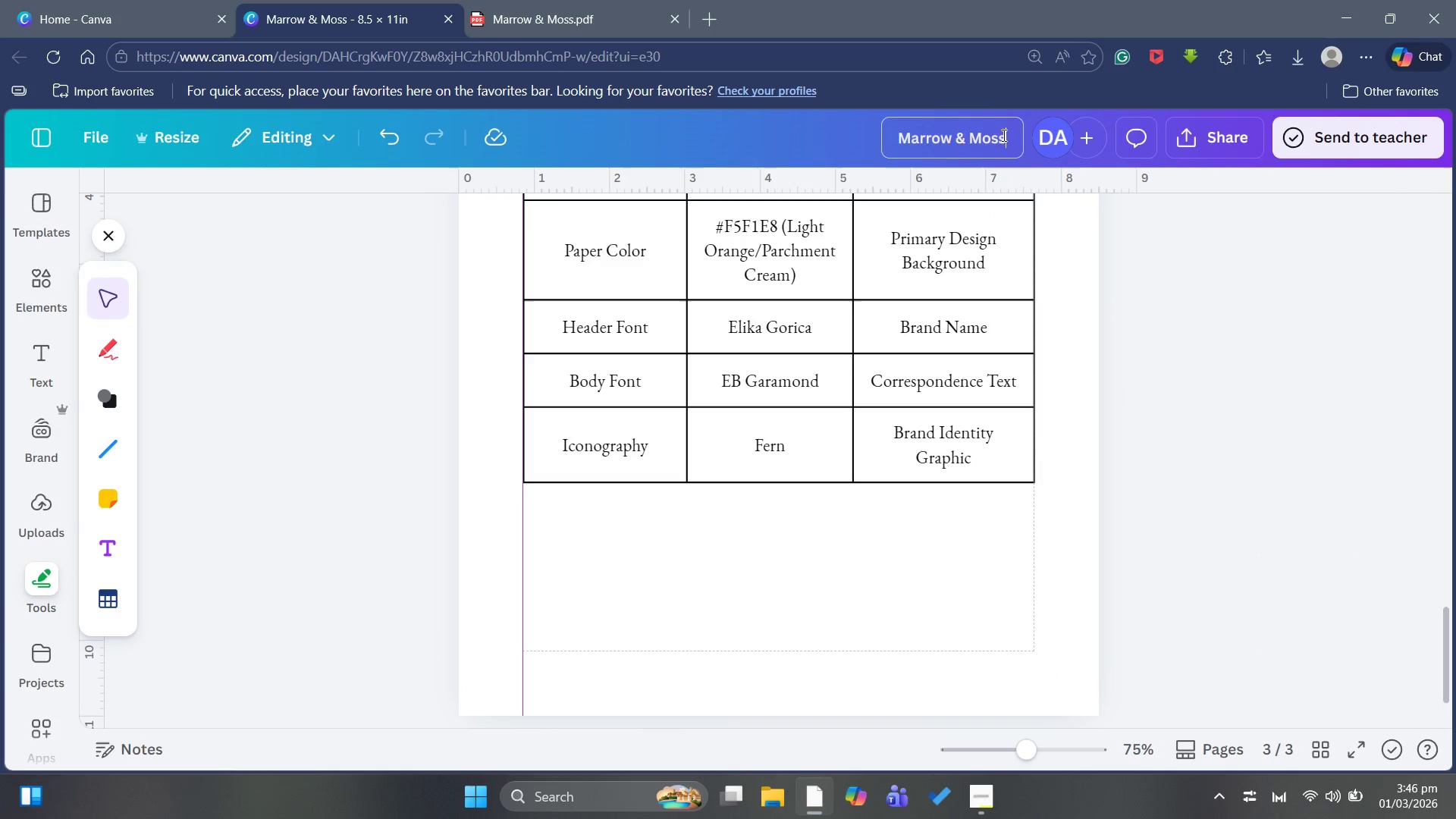 
type( Asset Sheet)
 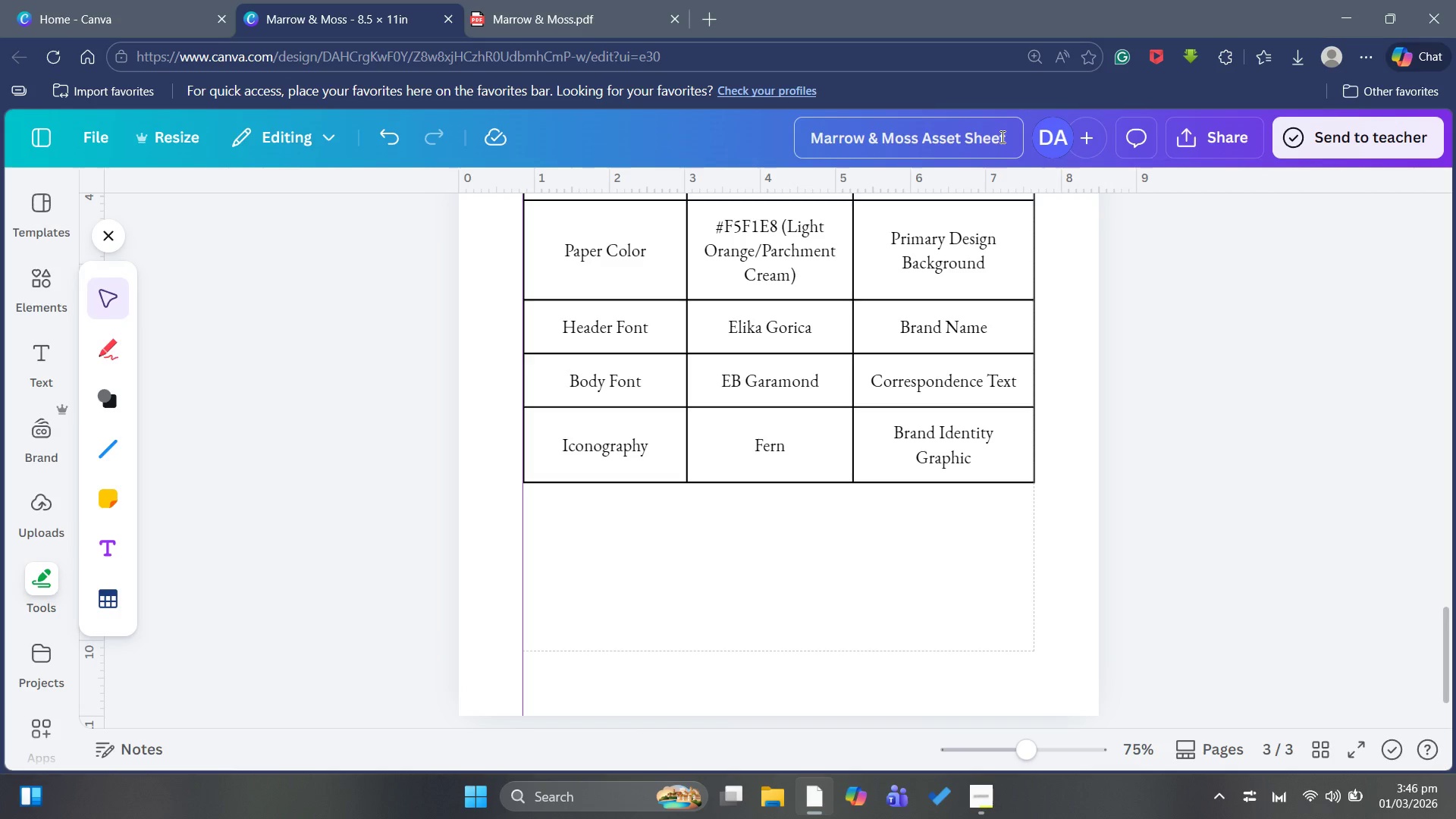 
left_click([1249, 136])
 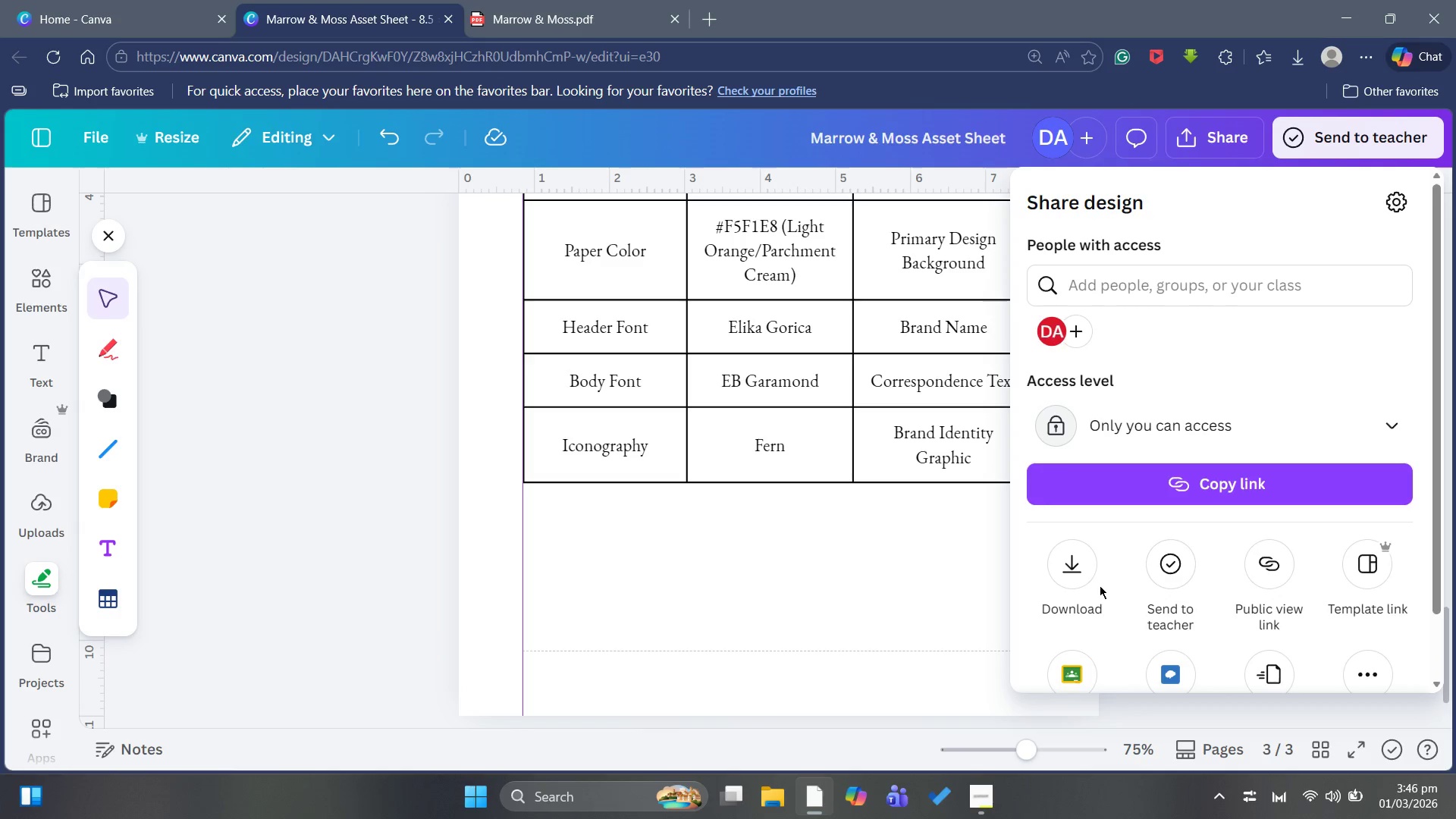 
left_click([1074, 578])
 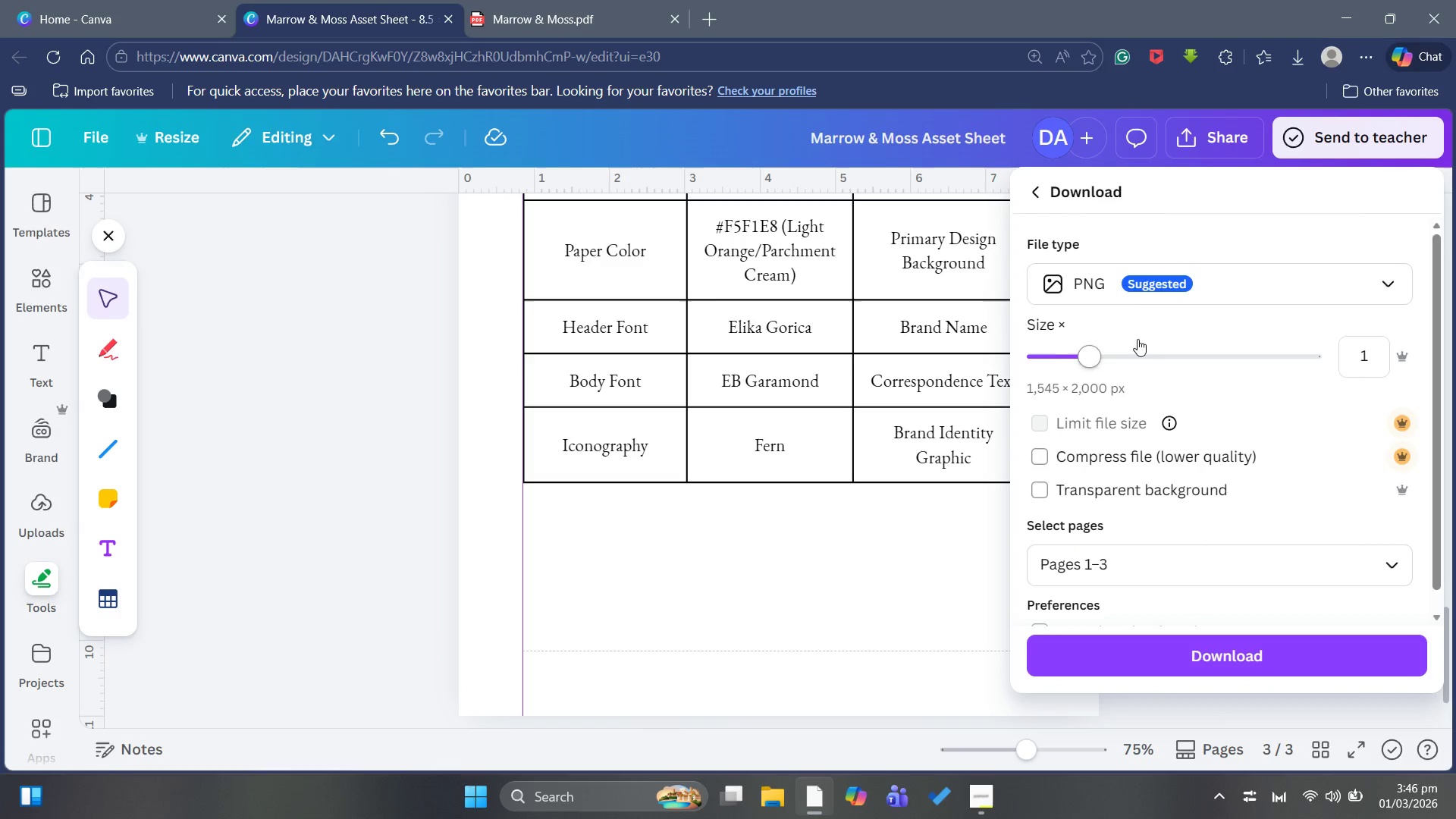 
left_click([1167, 278])
 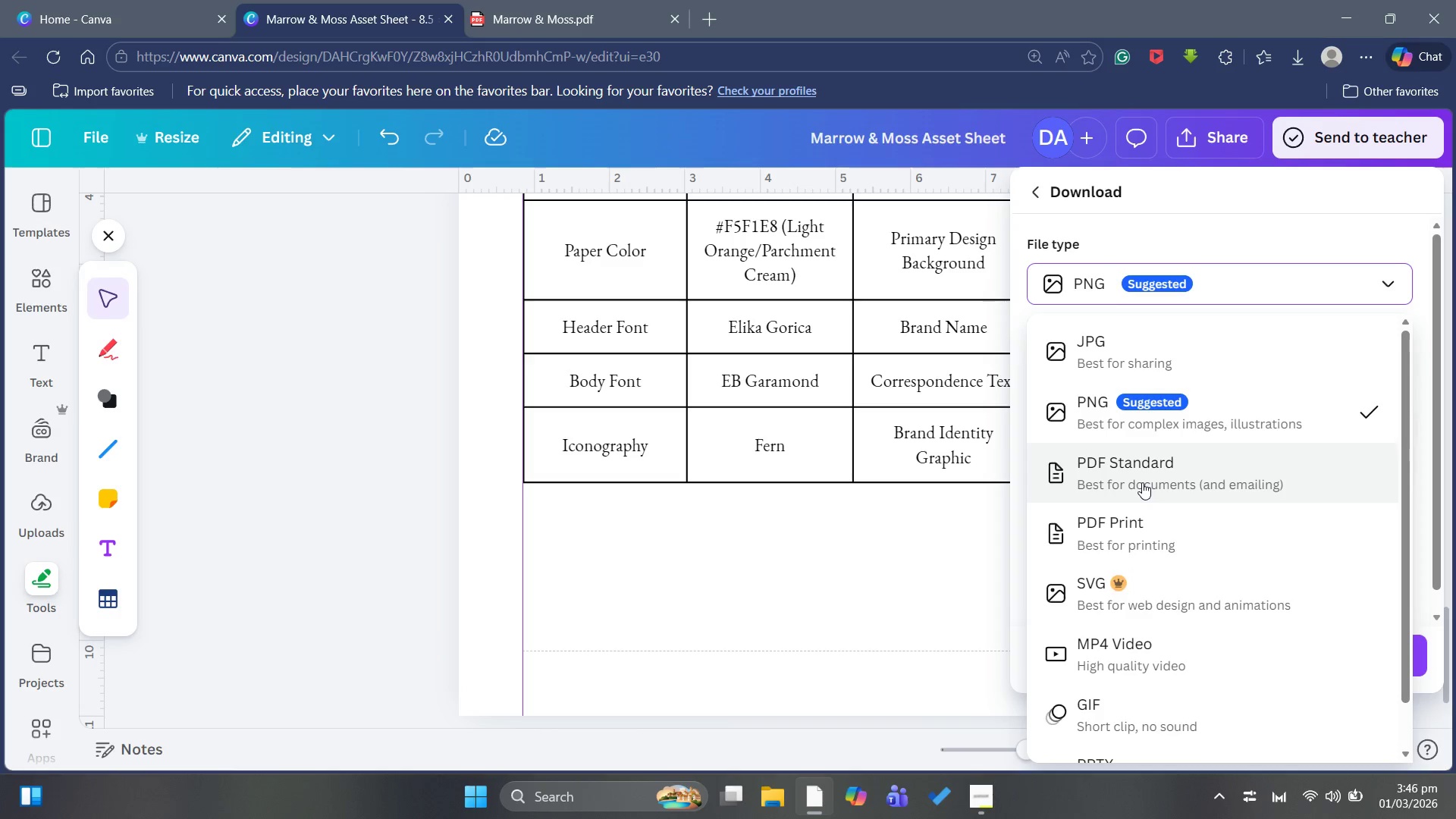 
left_click([1145, 526])
 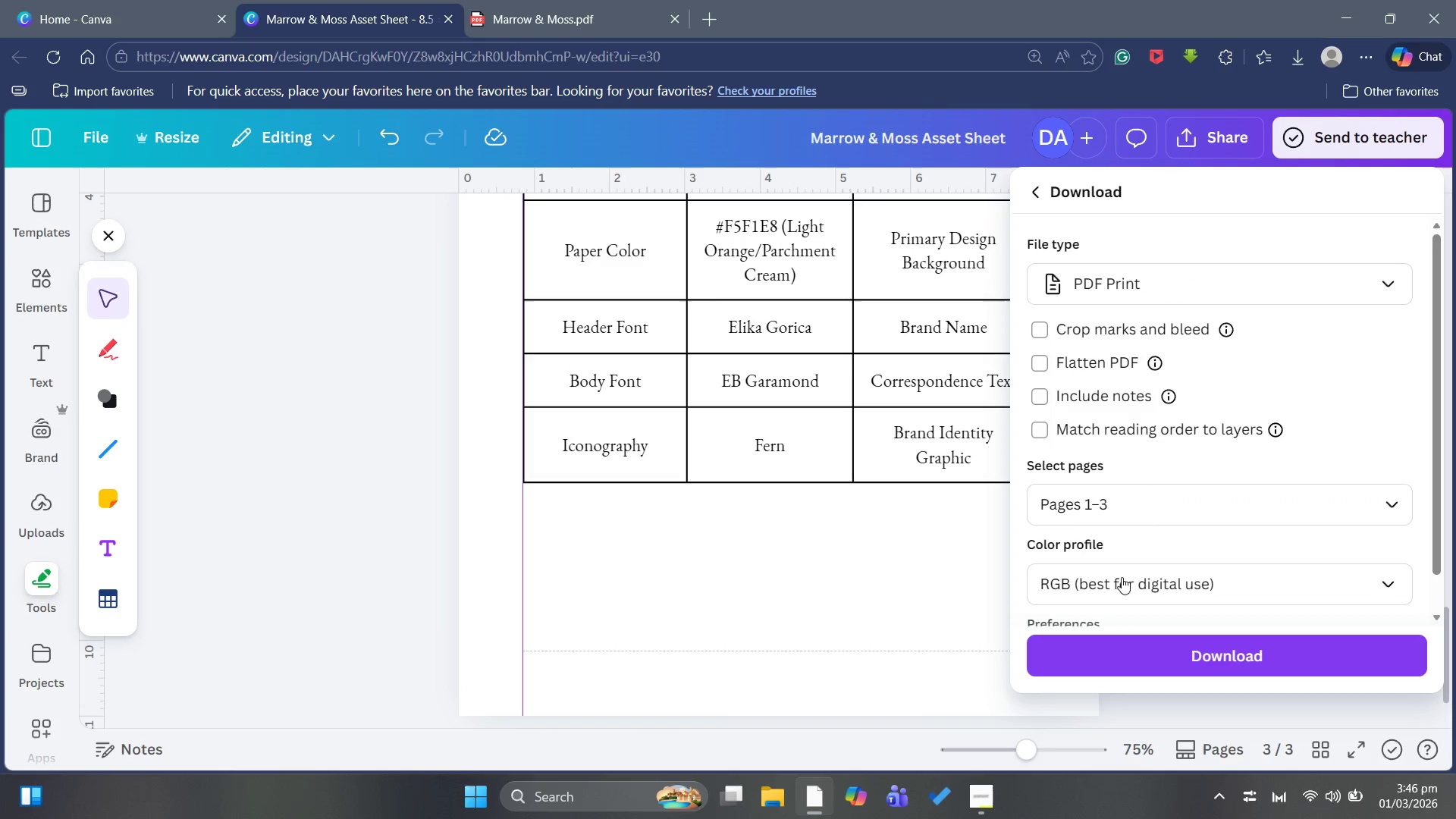 
left_click([1162, 493])
 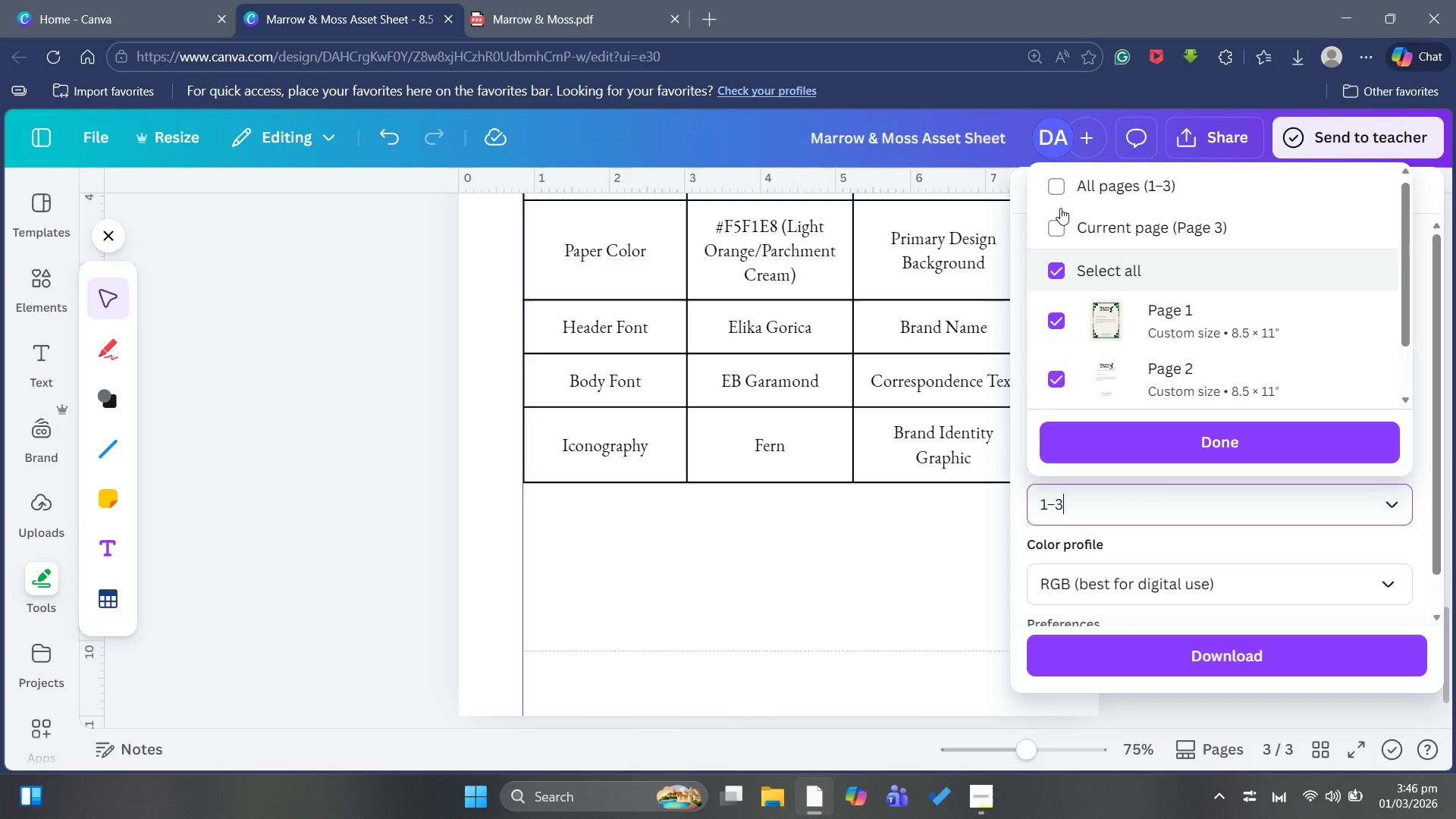 
left_click([1058, 224])
 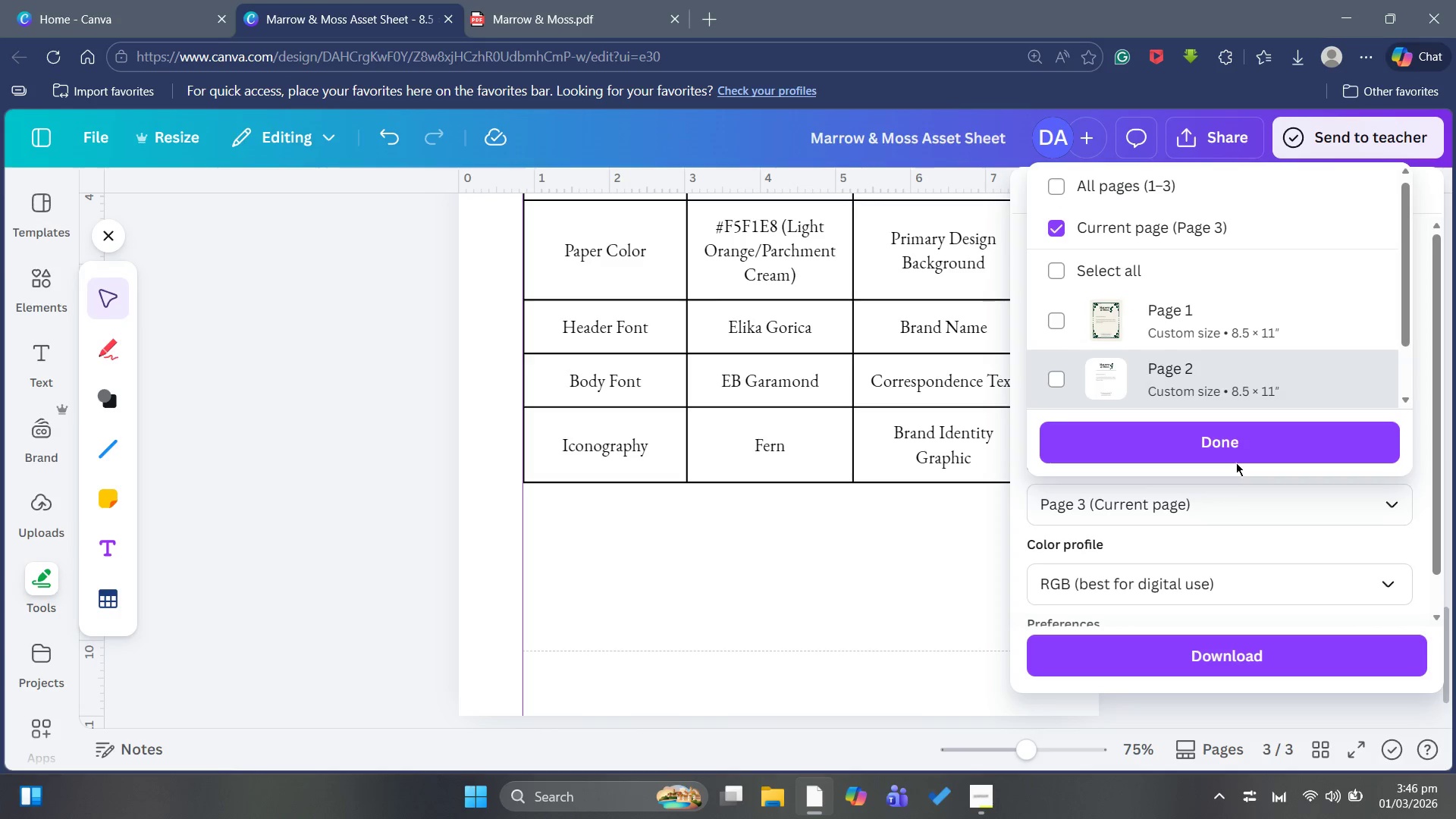 
left_click([1248, 446])
 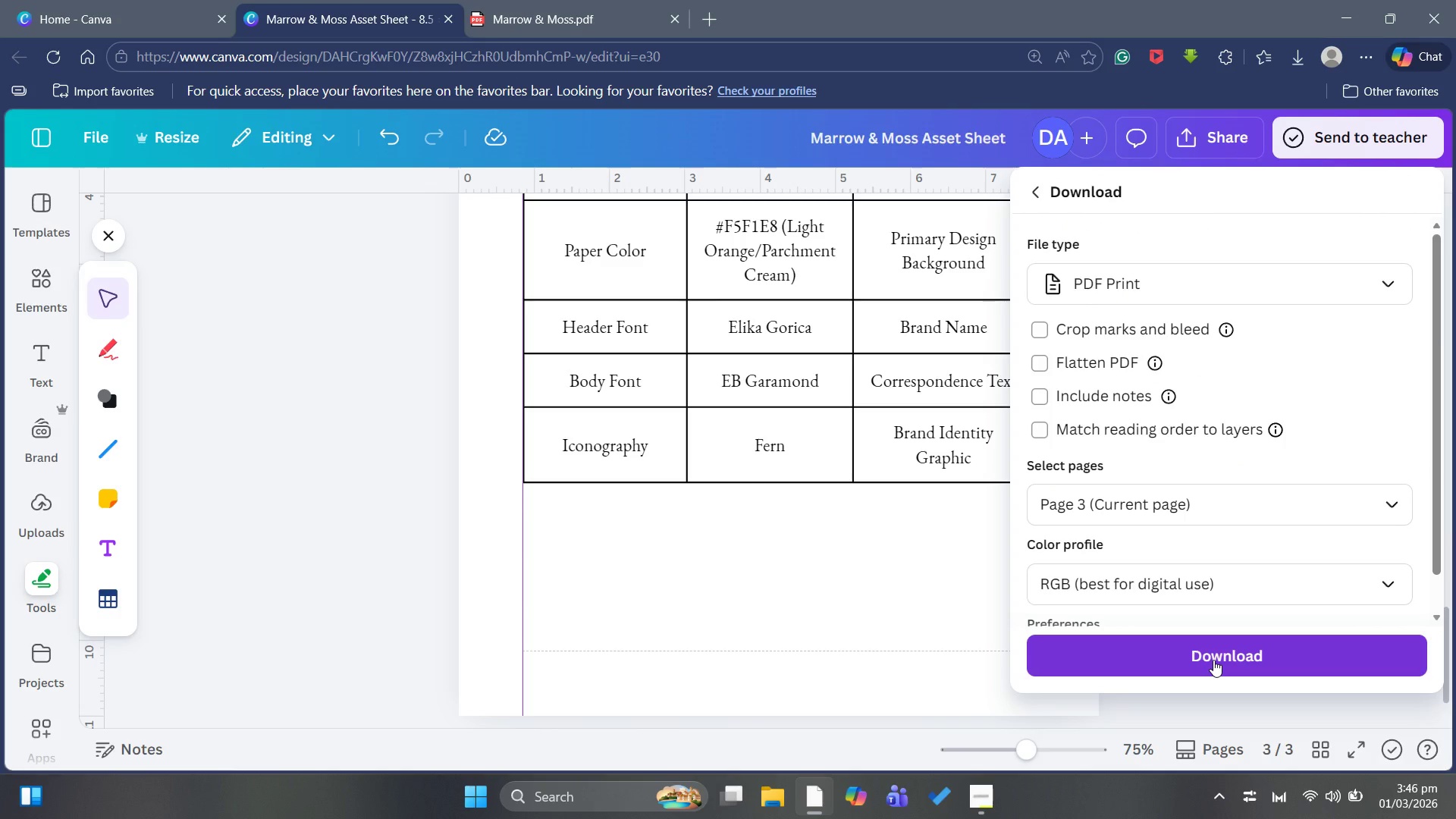 
left_click([1213, 660])
 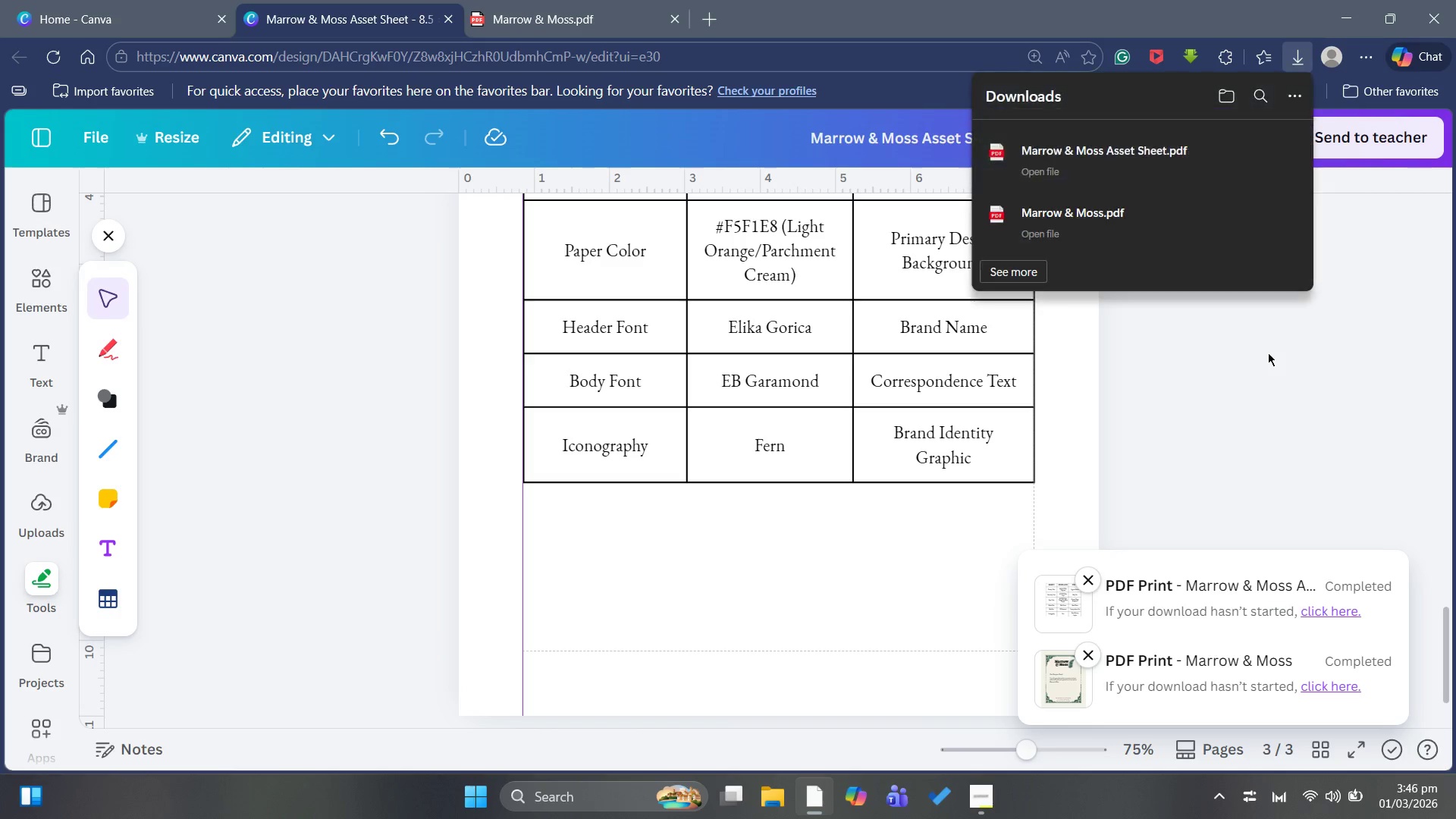 
left_click([1030, 167])
 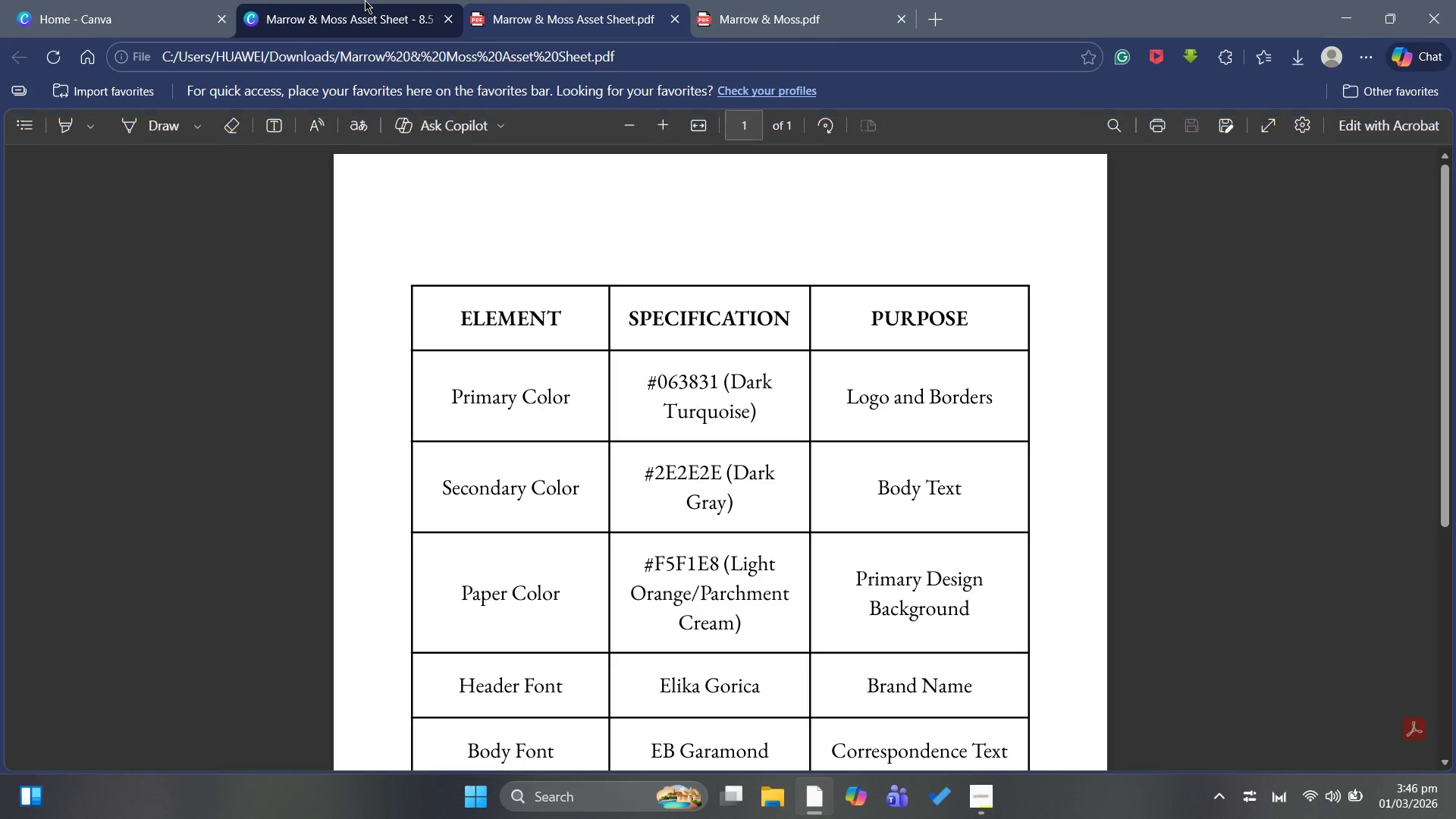 
left_click([365, 0])
 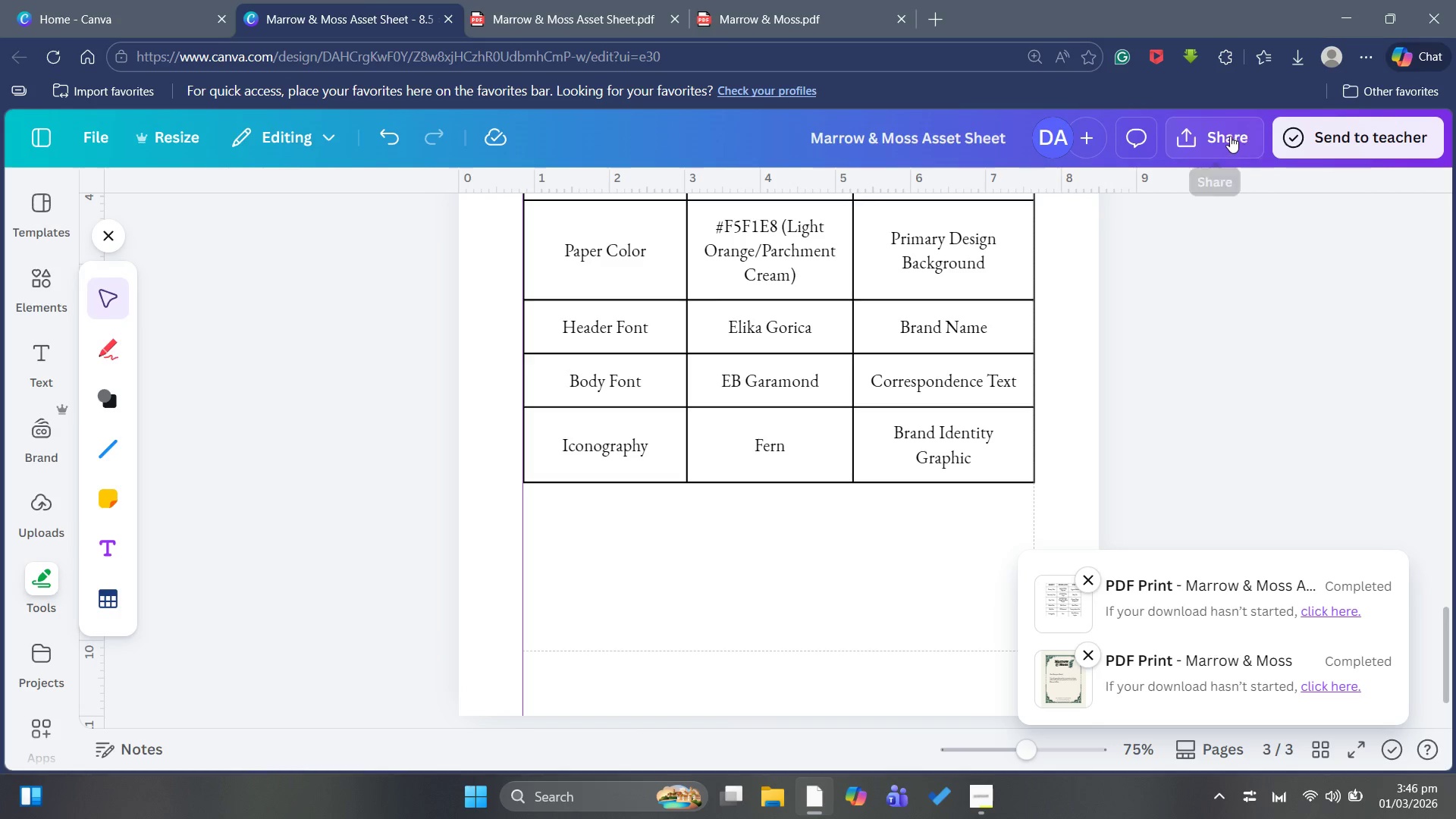 
left_click([1230, 136])
 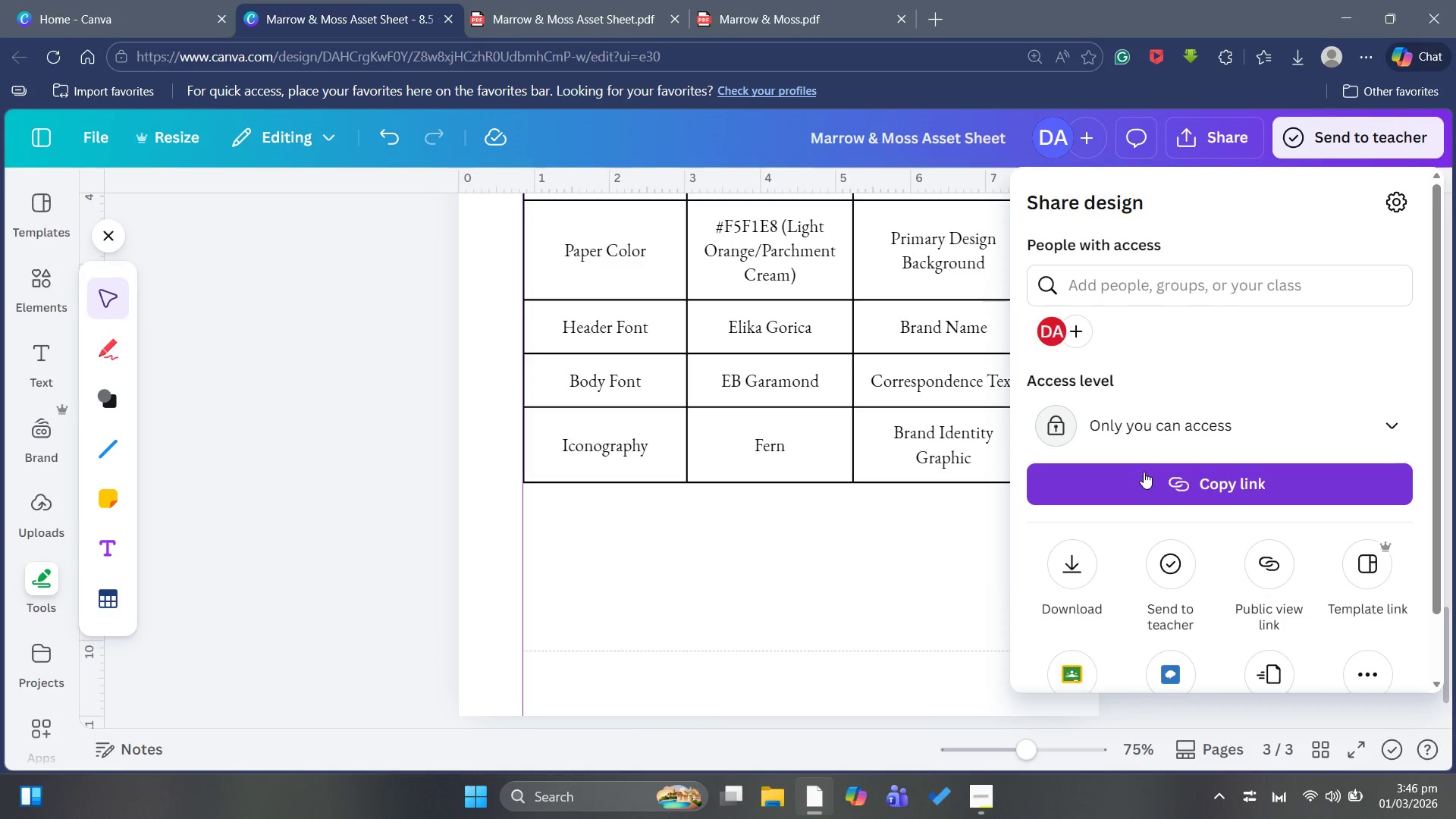 
scroll: coordinate [1156, 522], scroll_direction: down, amount: 1.0
 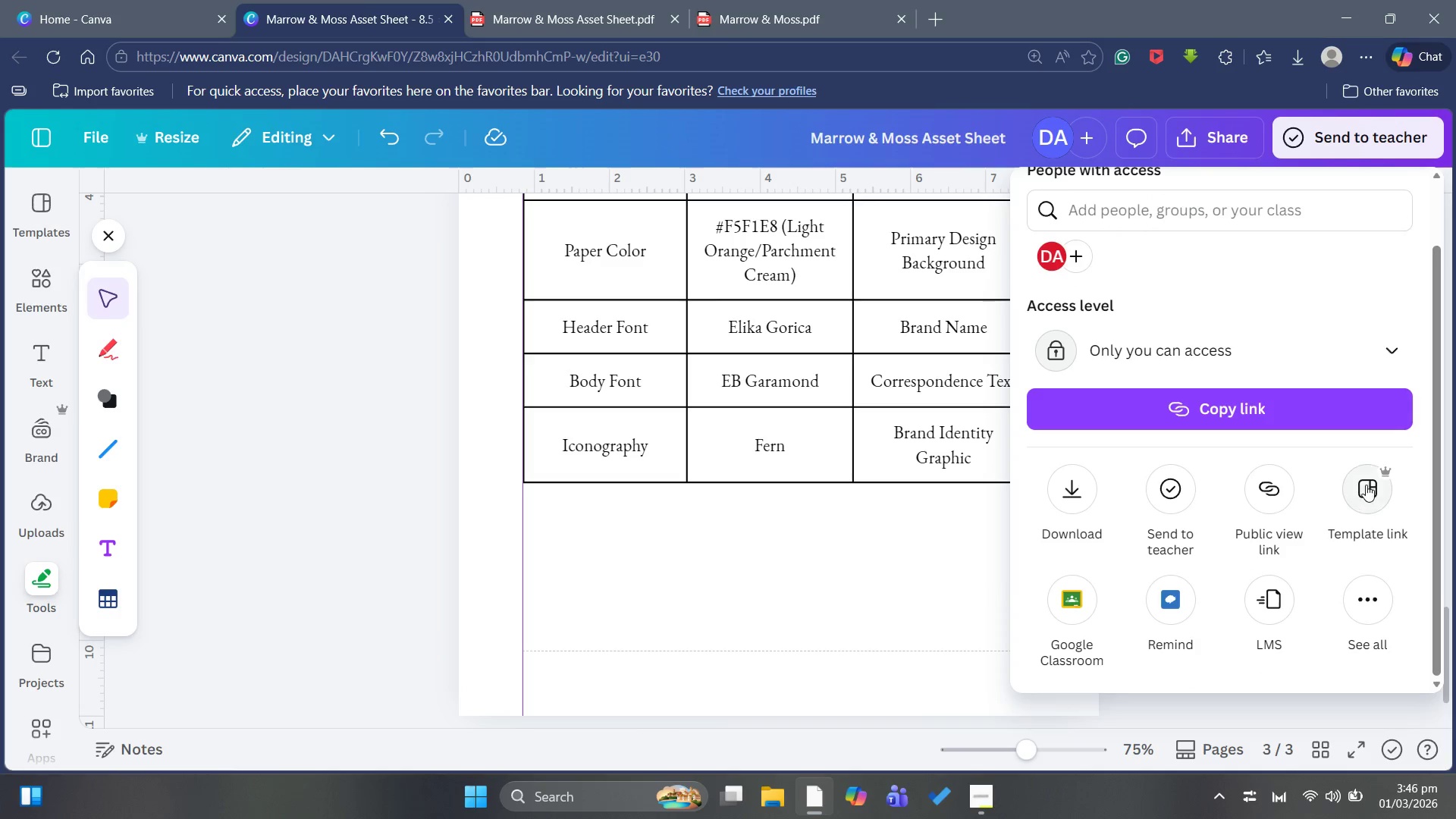 
left_click([1368, 485])
 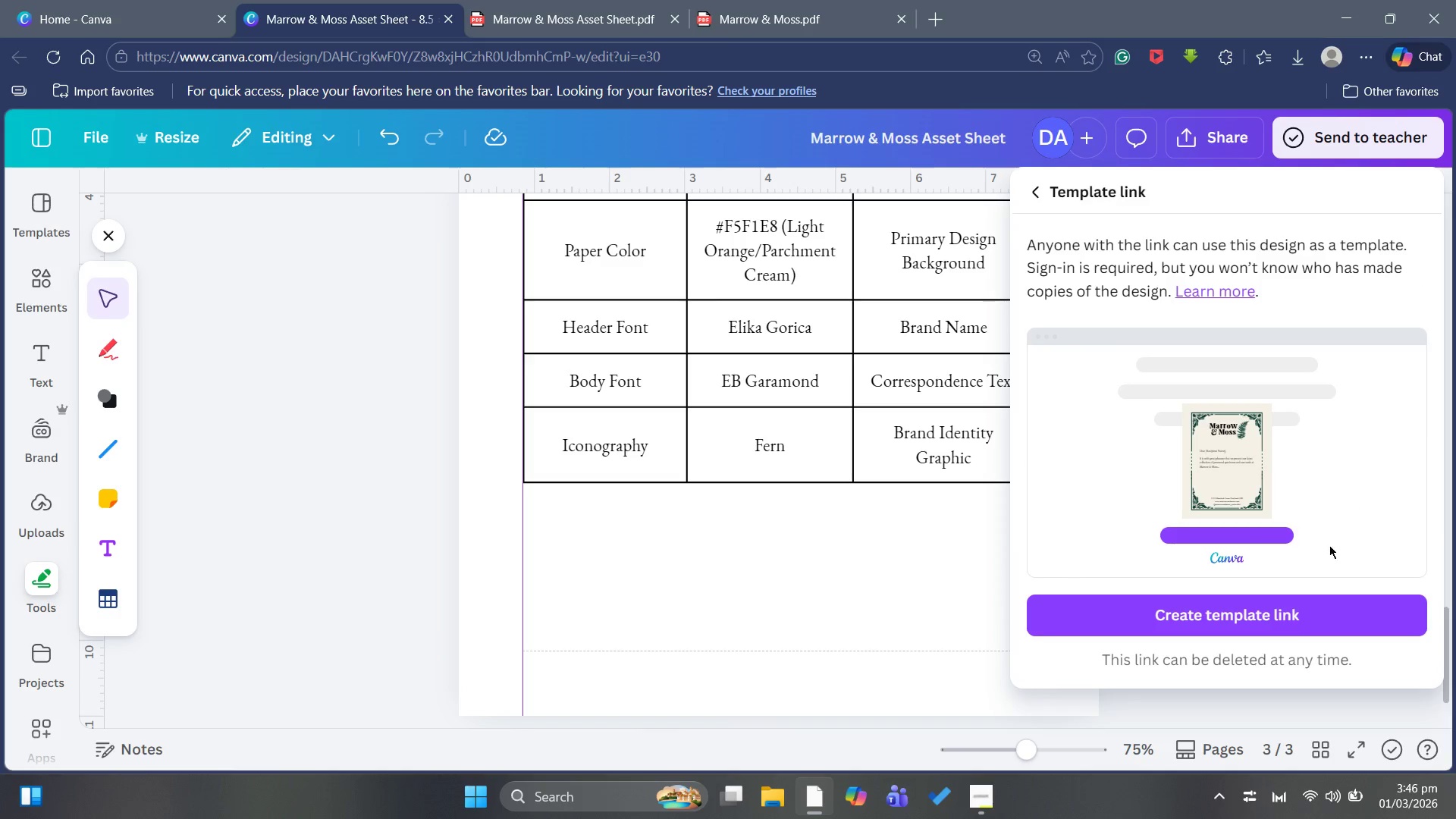 